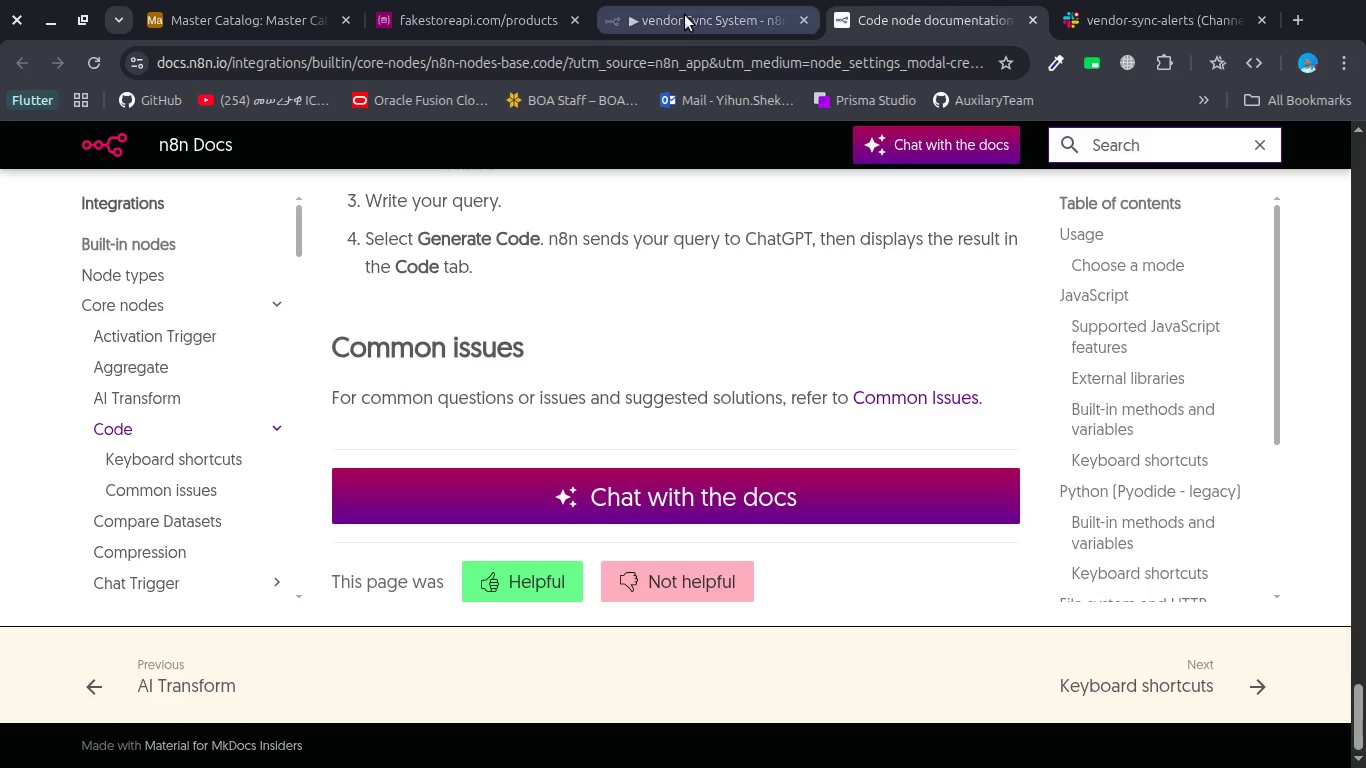 
left_click([653, 14])
 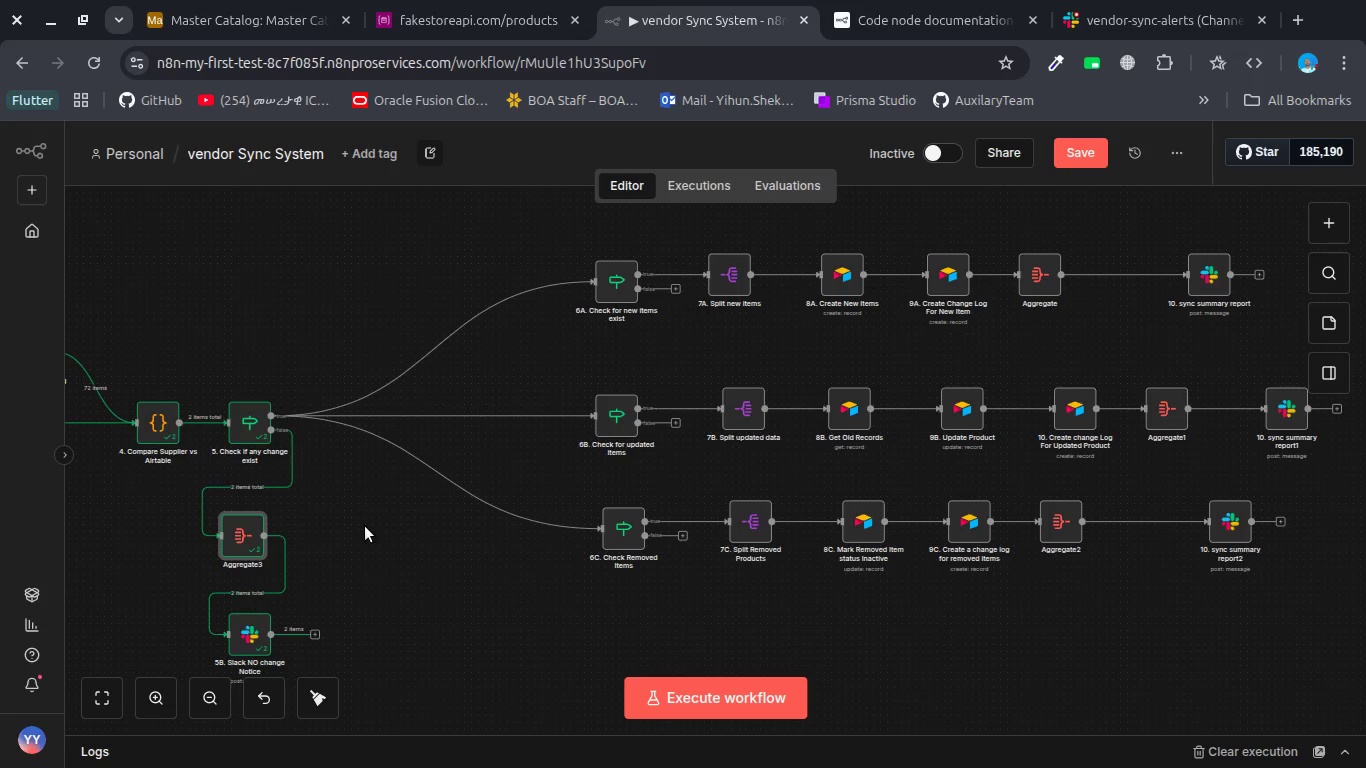 
mouse_move([254, 528])
 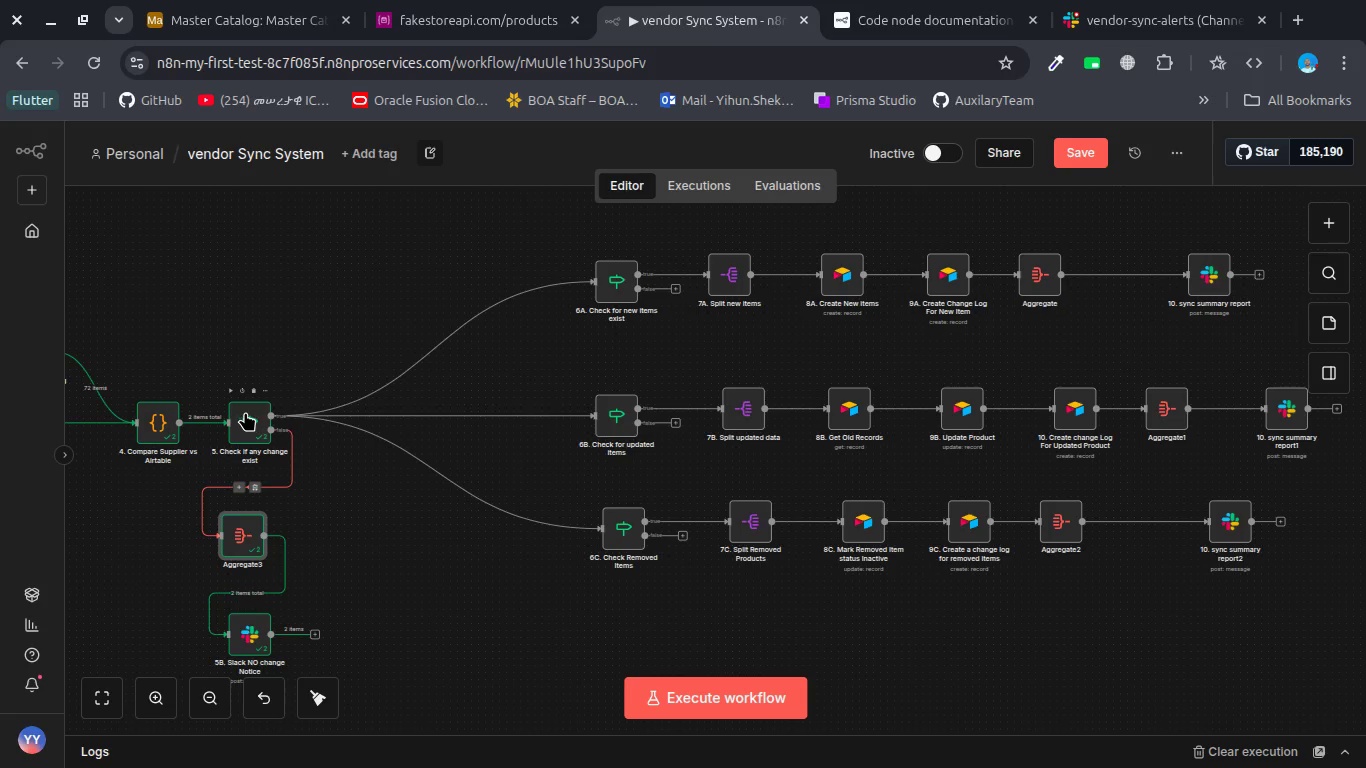 
double_click([245, 412])
 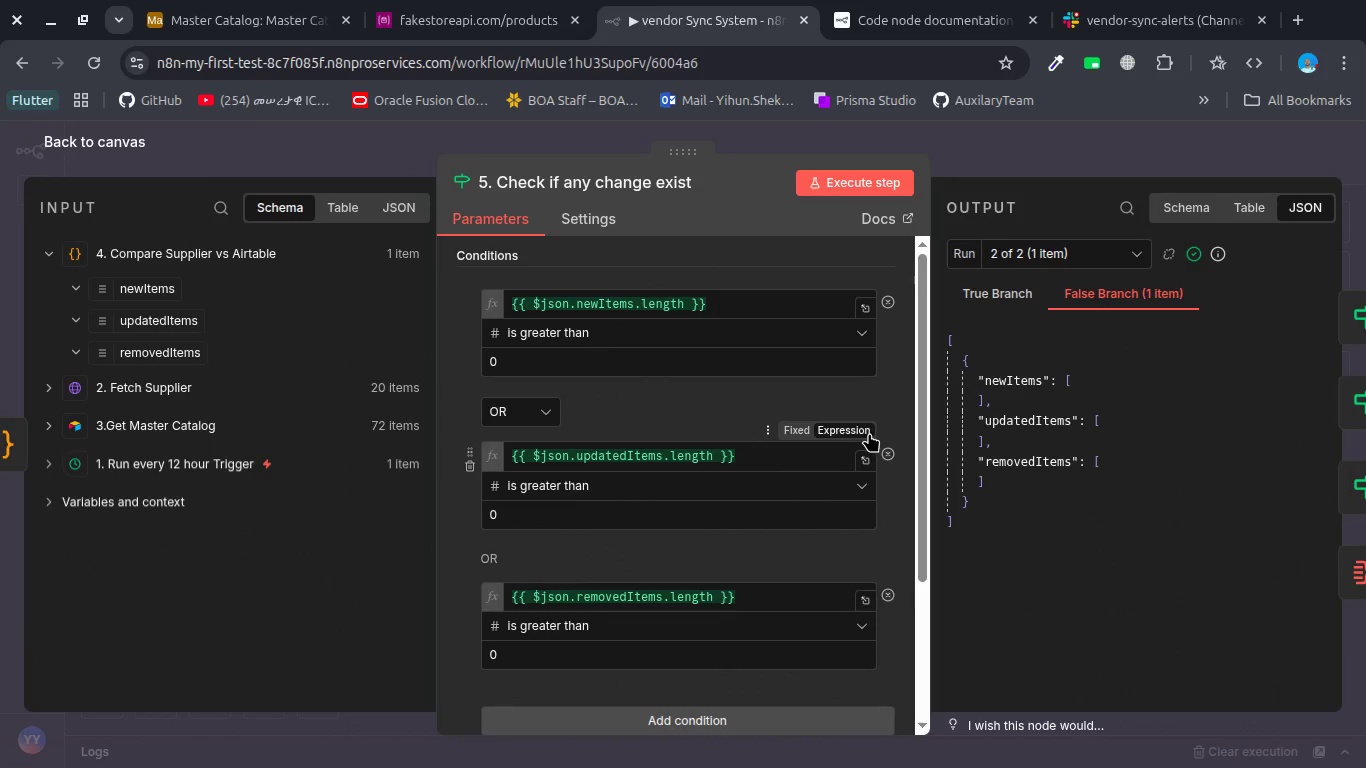 
wait(5.01)
 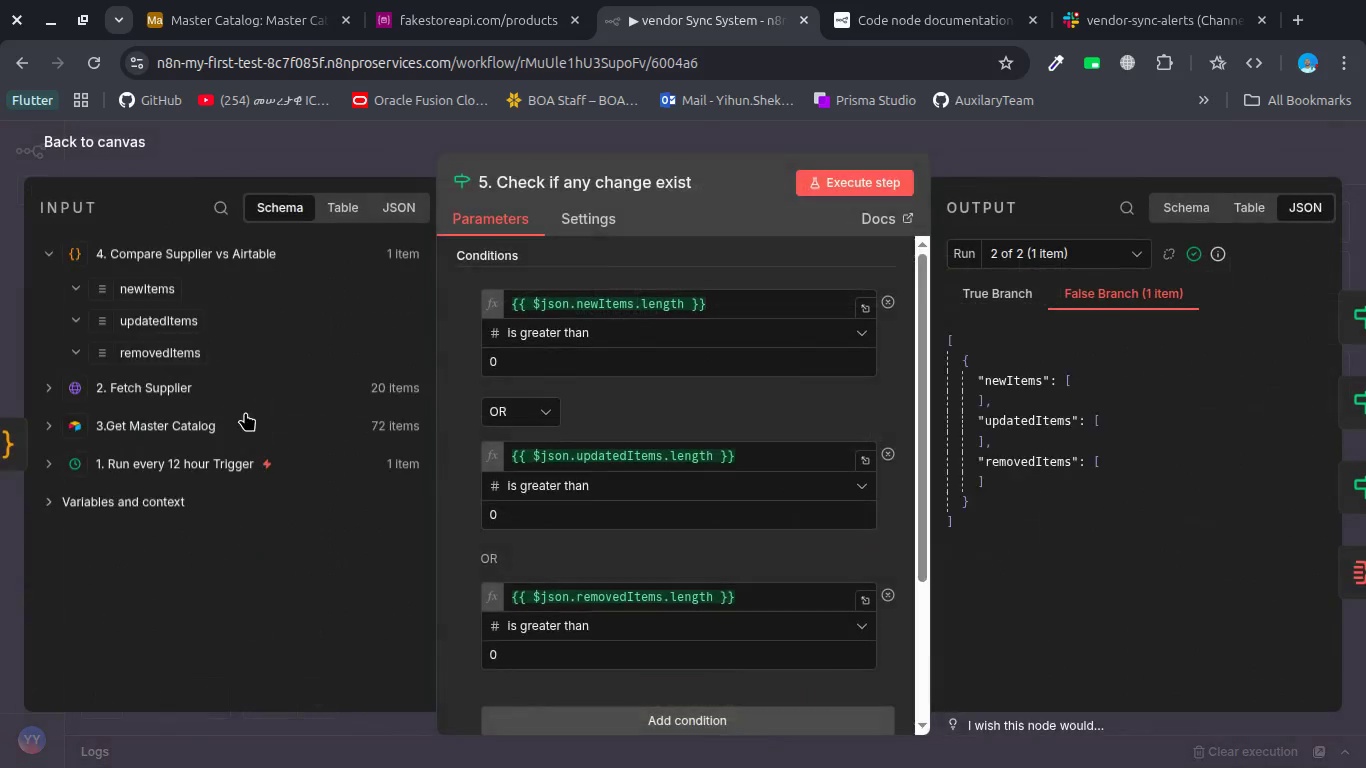 
scroll: coordinate [666, 380], scroll_direction: down, amount: 4.0
 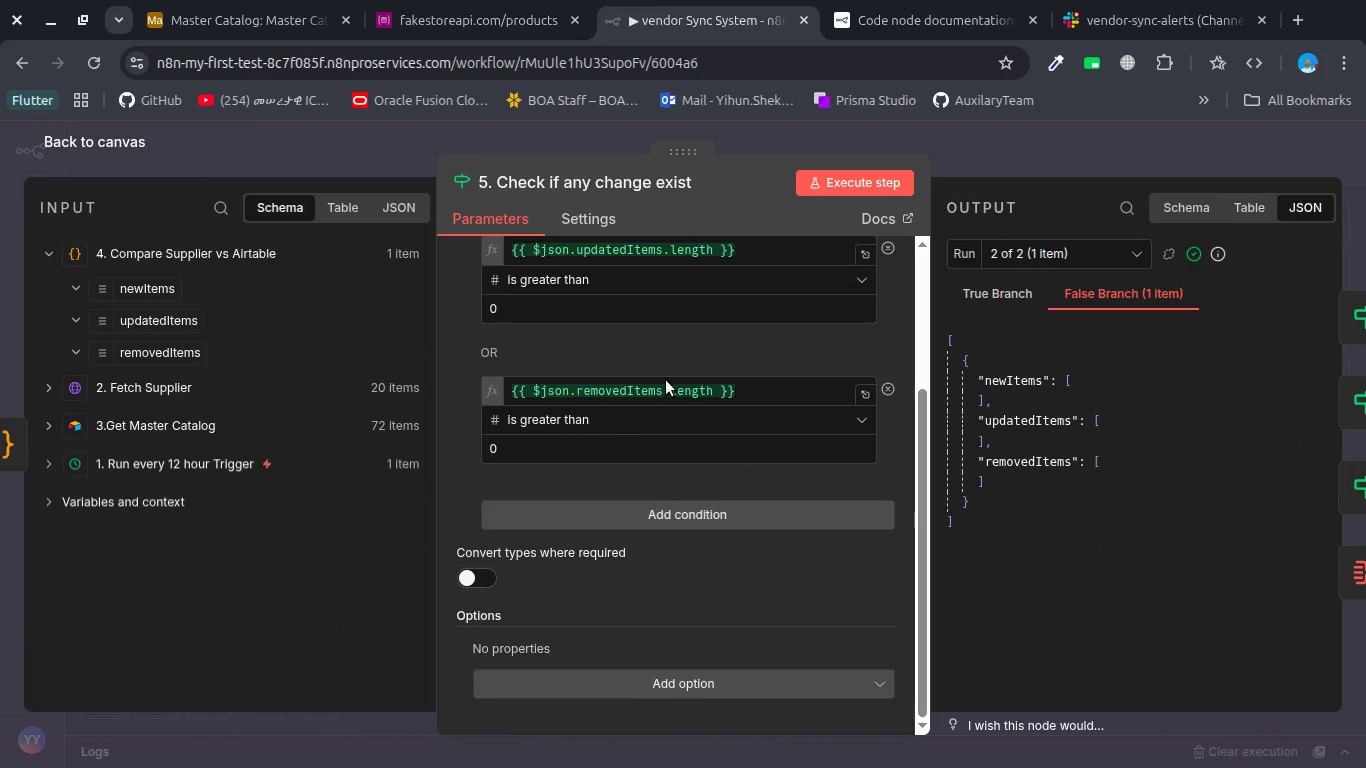 
key(Escape)
 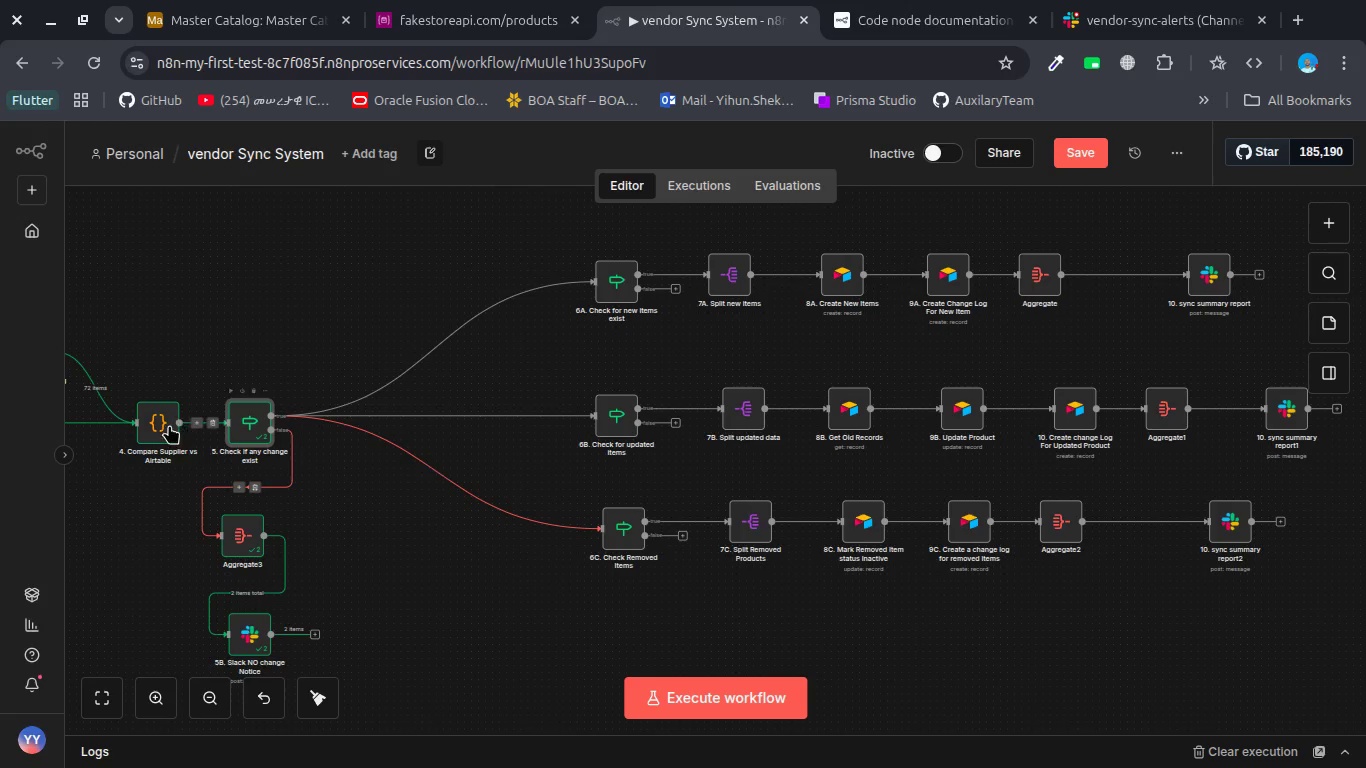 
scroll: coordinate [666, 380], scroll_direction: up, amount: 2.0
 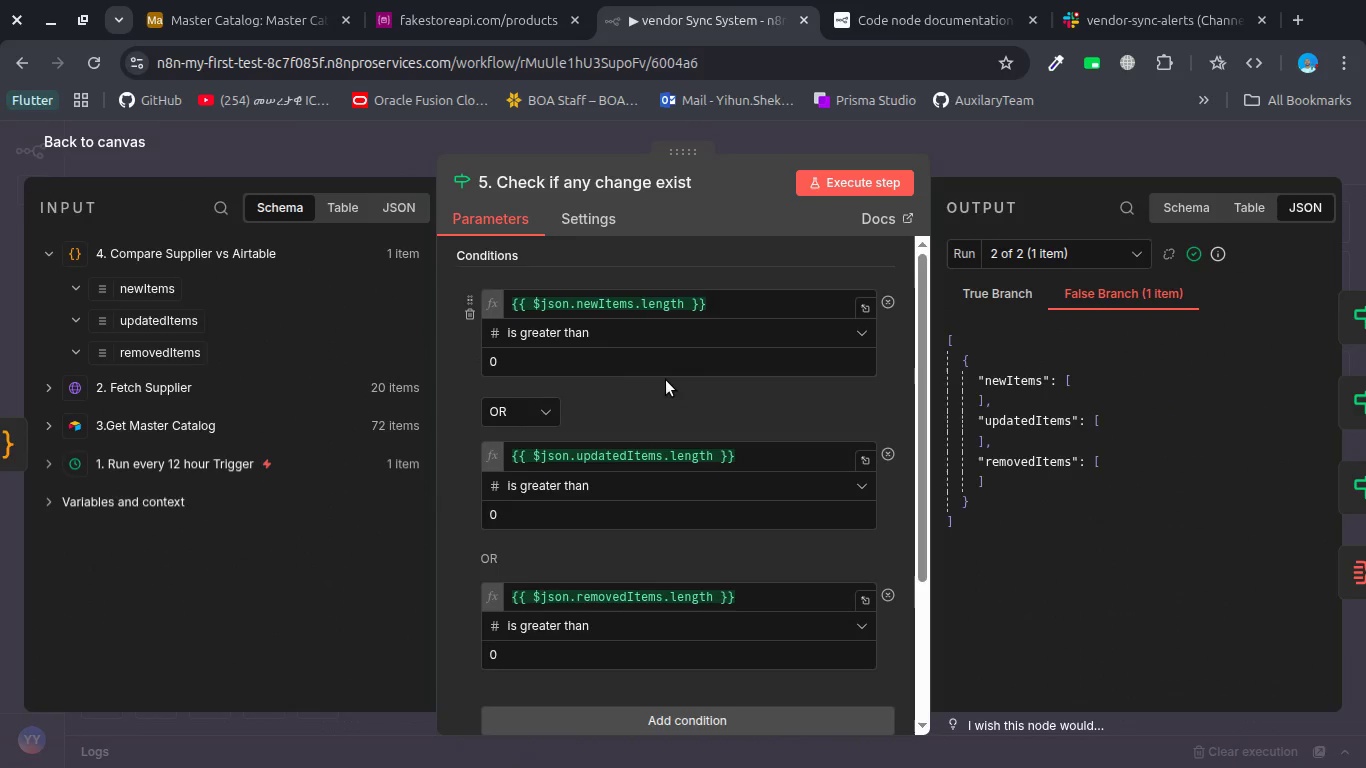 
double_click([146, 427])
 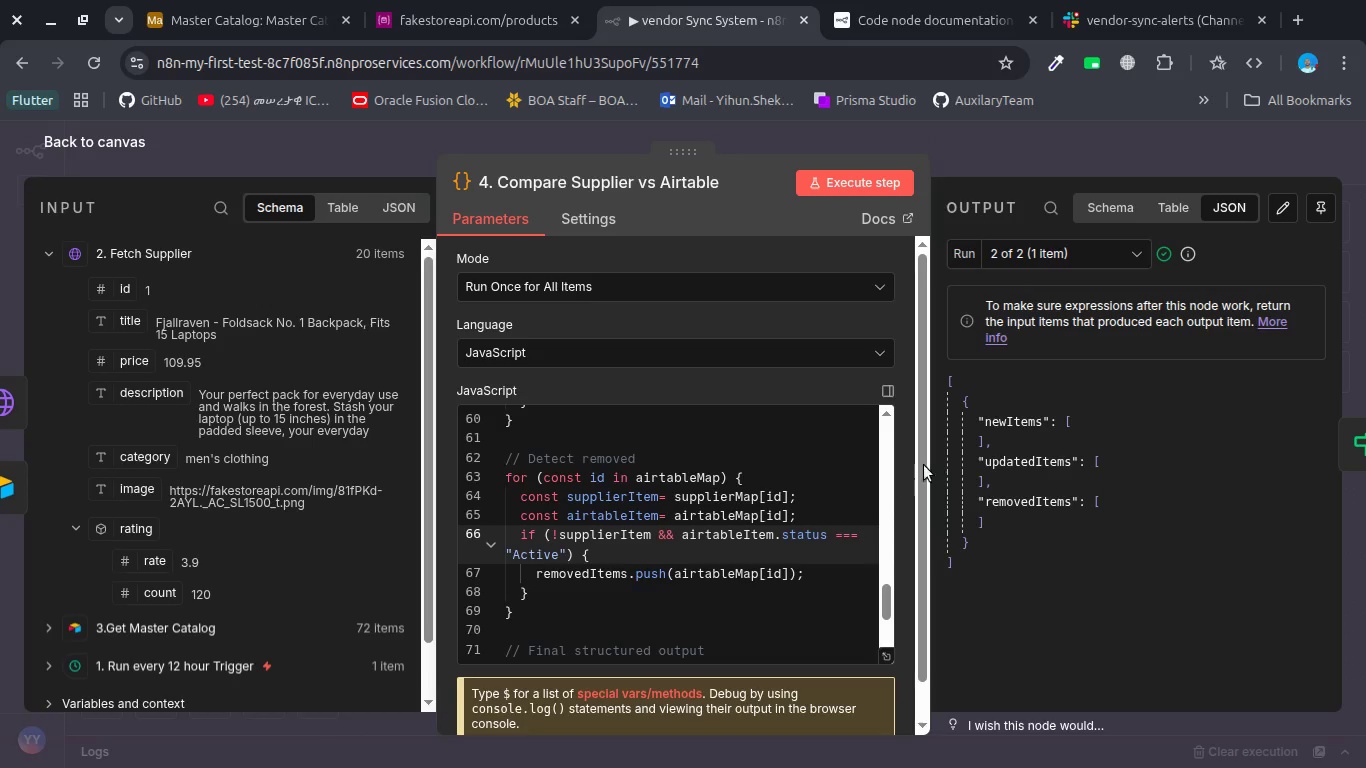 
key(Escape)
 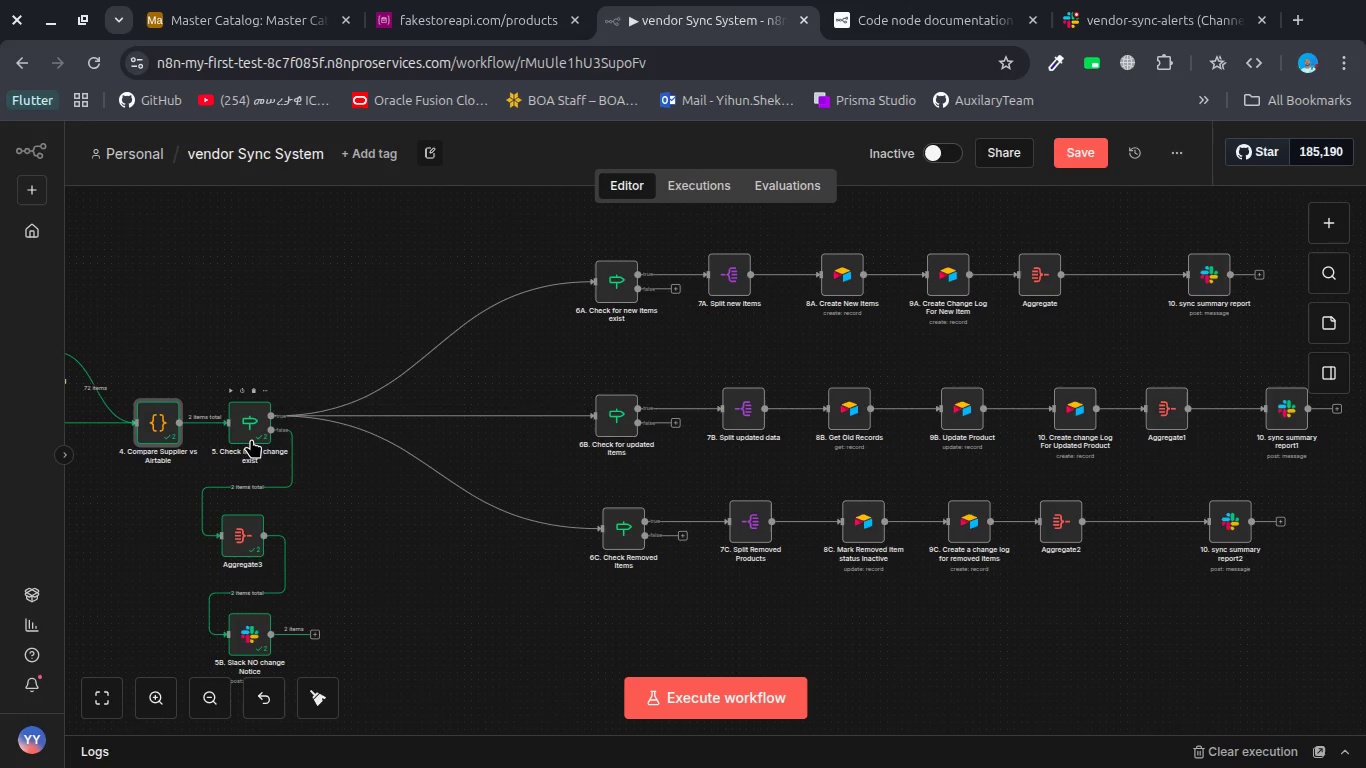 
scroll: coordinate [1033, 455], scroll_direction: down, amount: 2.0
 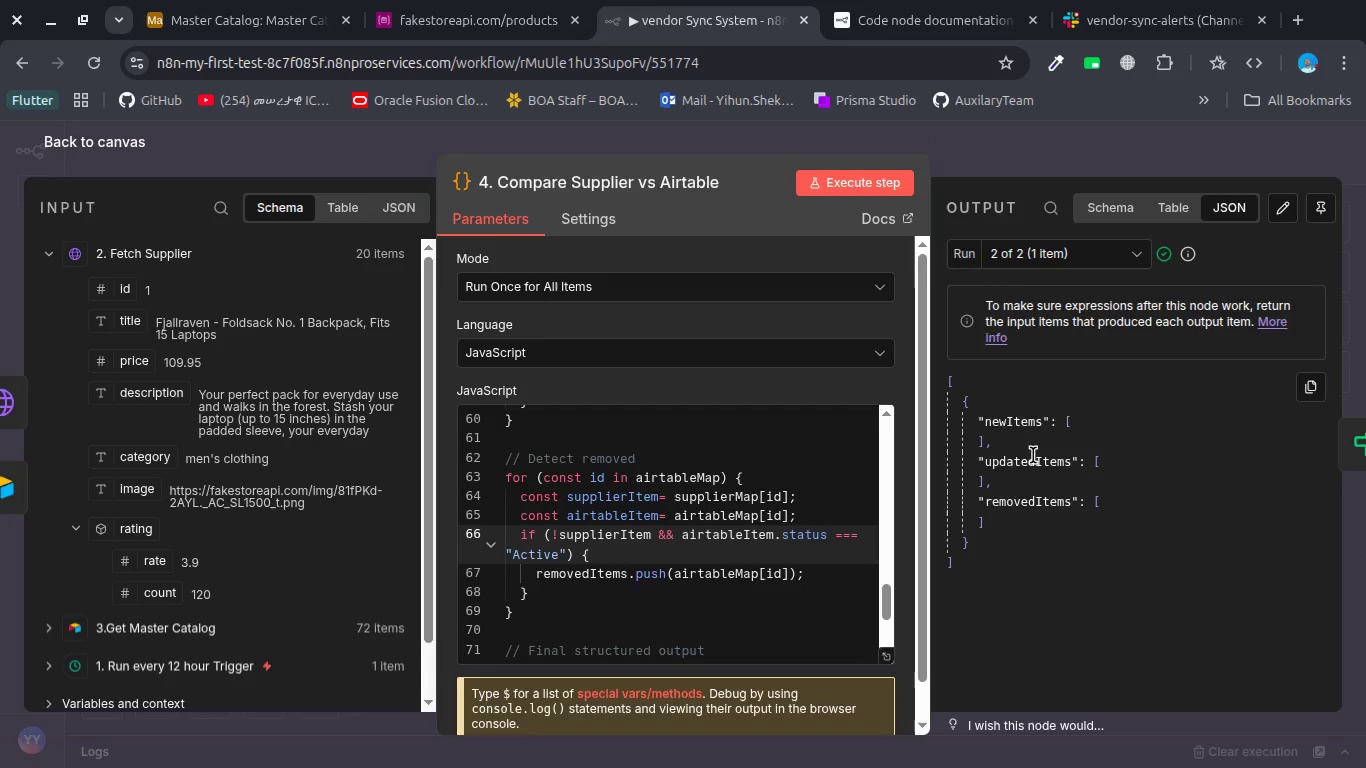 
left_click_drag(start_coordinate=[249, 434], to_coordinate=[318, 438])
 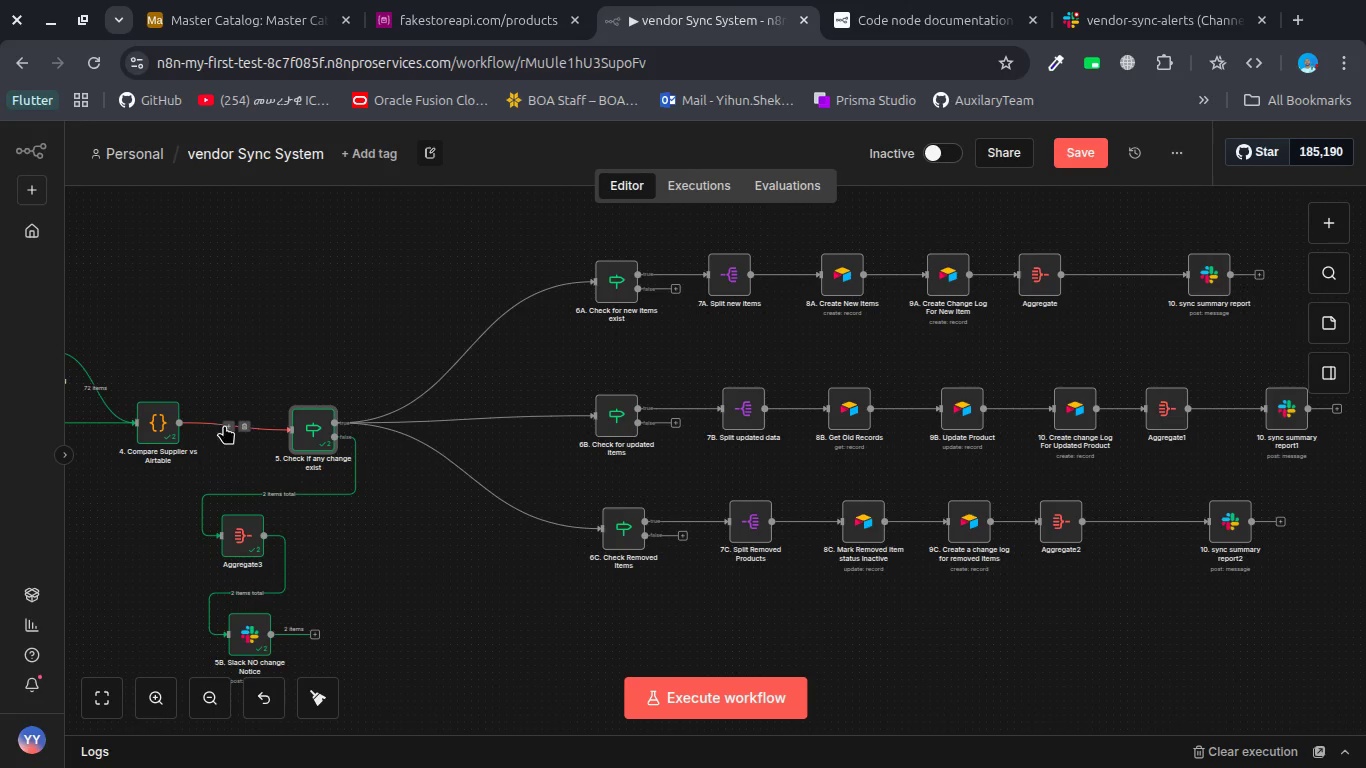 
left_click([224, 425])
 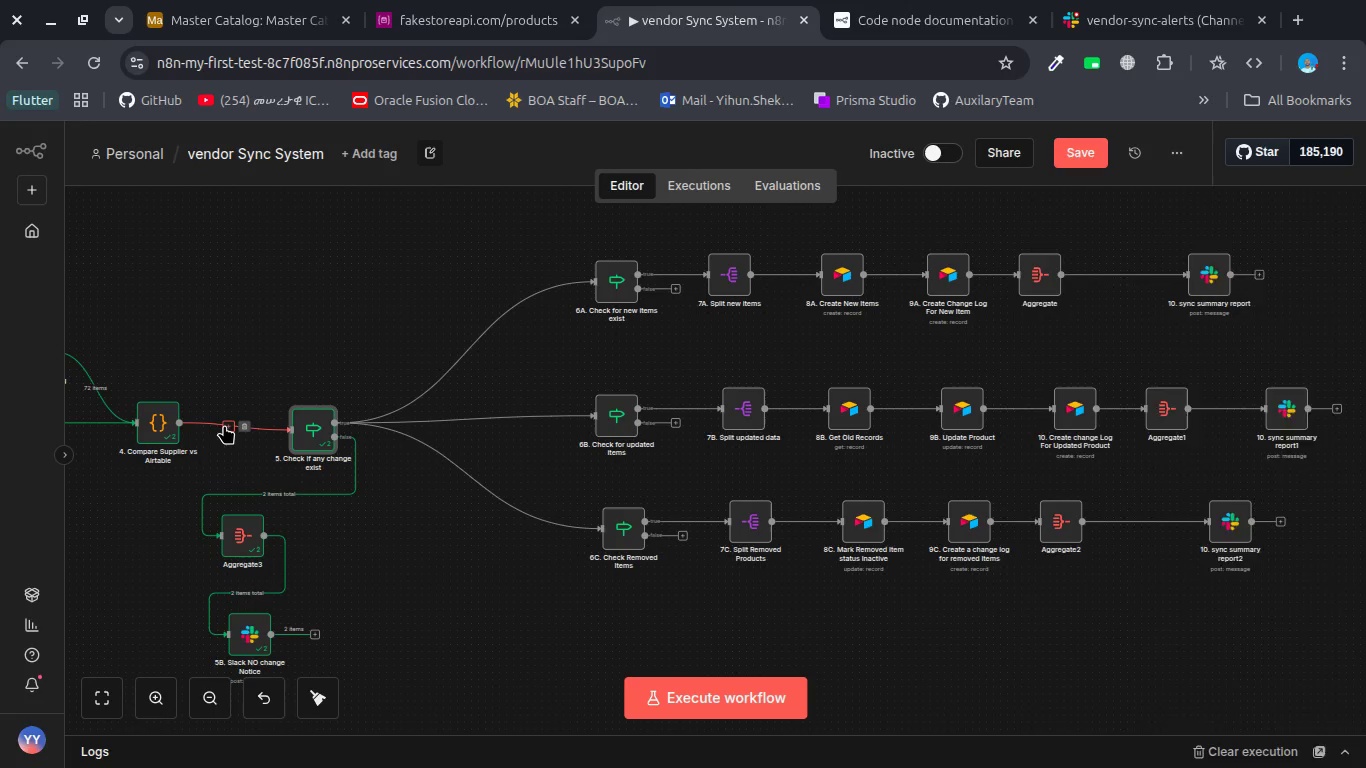 
type(agg)
 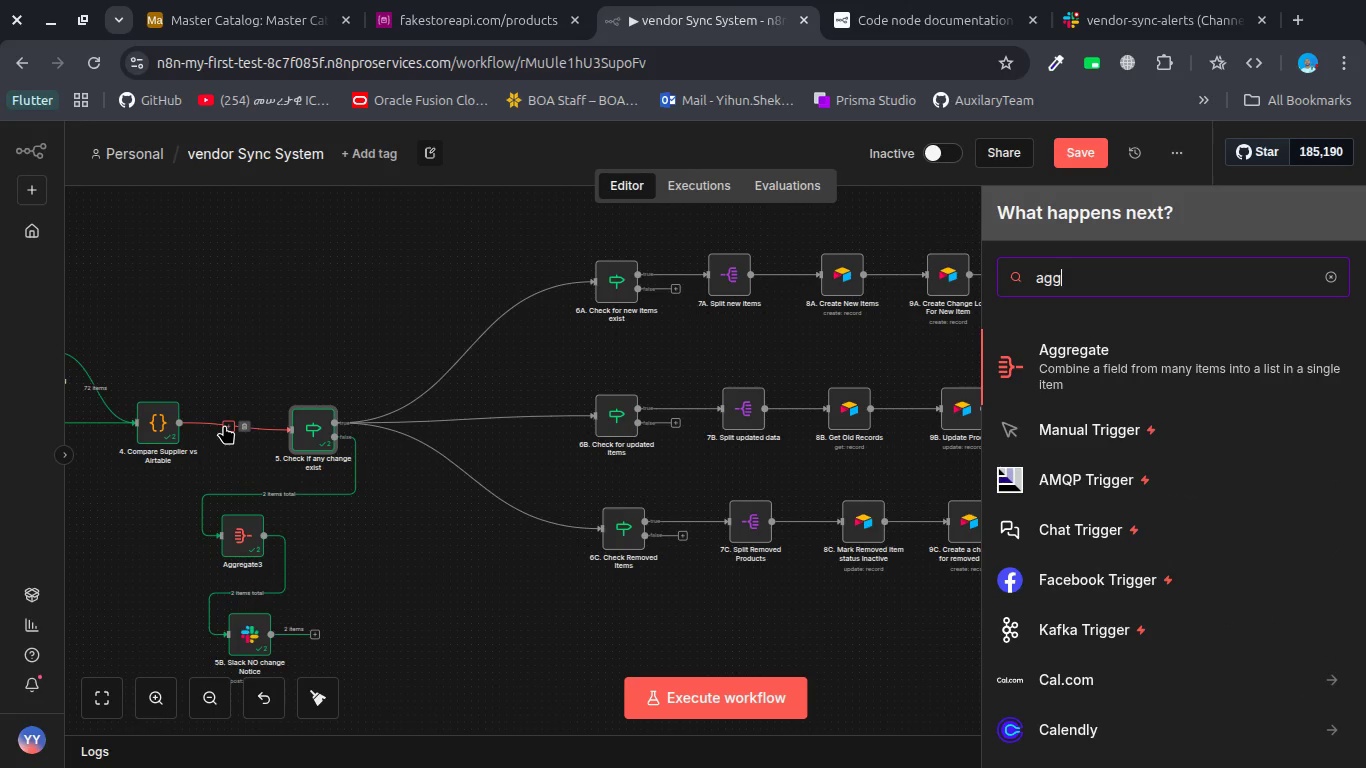 
key(Enter)
 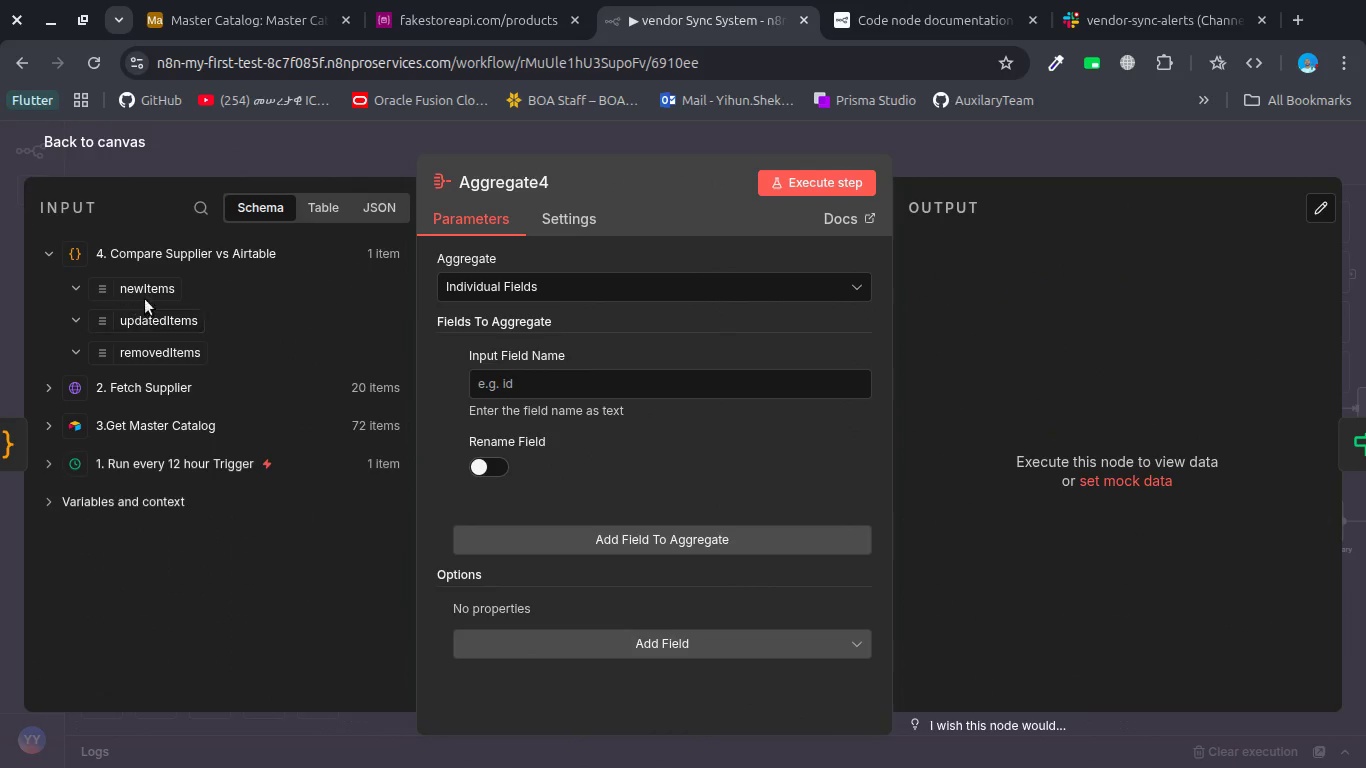 
left_click_drag(start_coordinate=[144, 288], to_coordinate=[495, 386])
 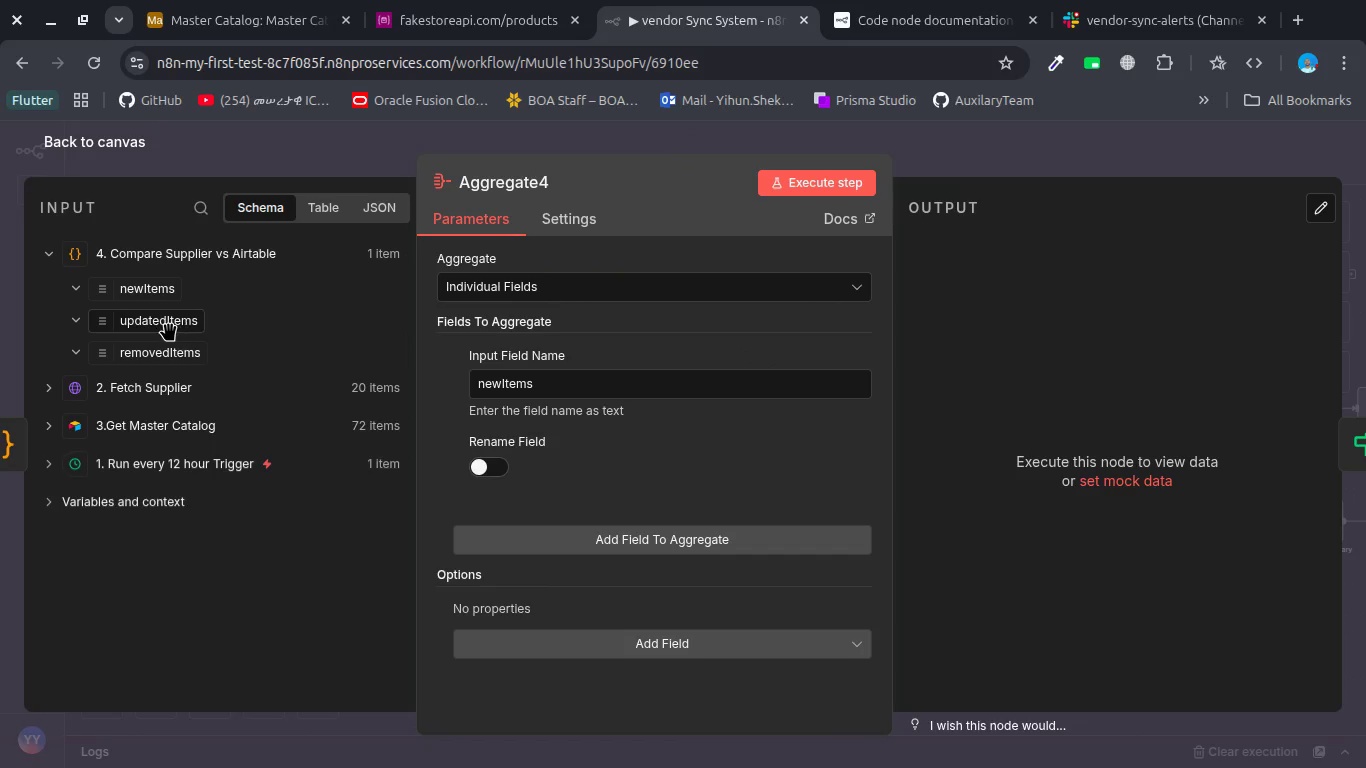 
left_click_drag(start_coordinate=[169, 325], to_coordinate=[184, 327])
 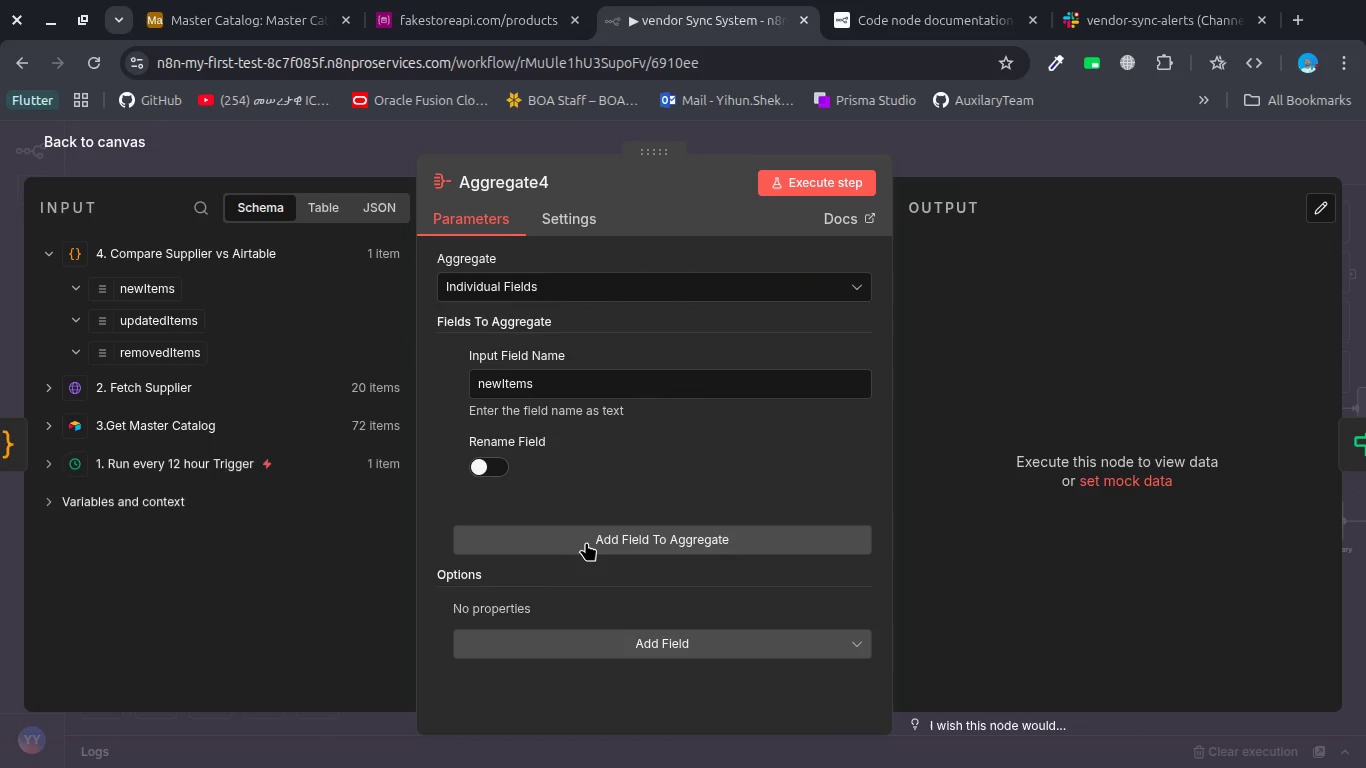 
left_click([587, 539])
 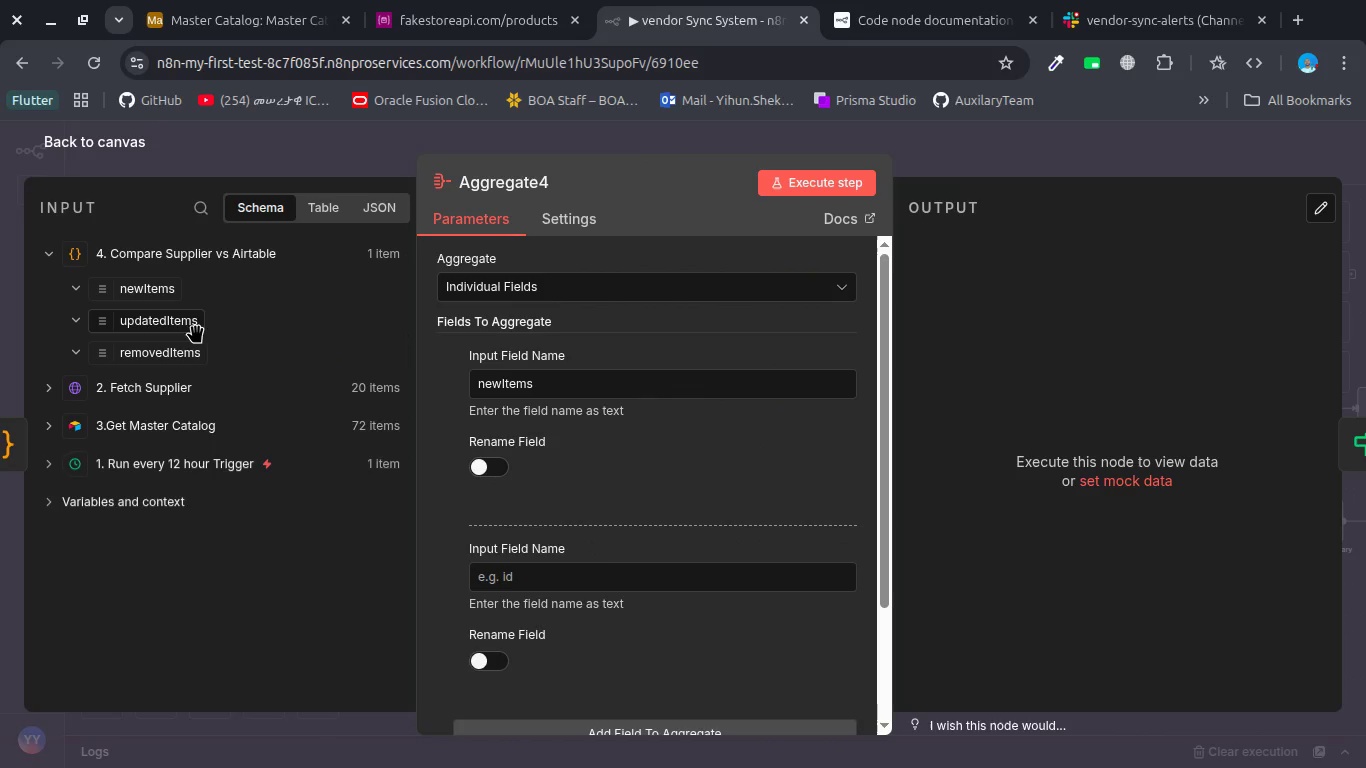 
left_click_drag(start_coordinate=[190, 323], to_coordinate=[559, 589])
 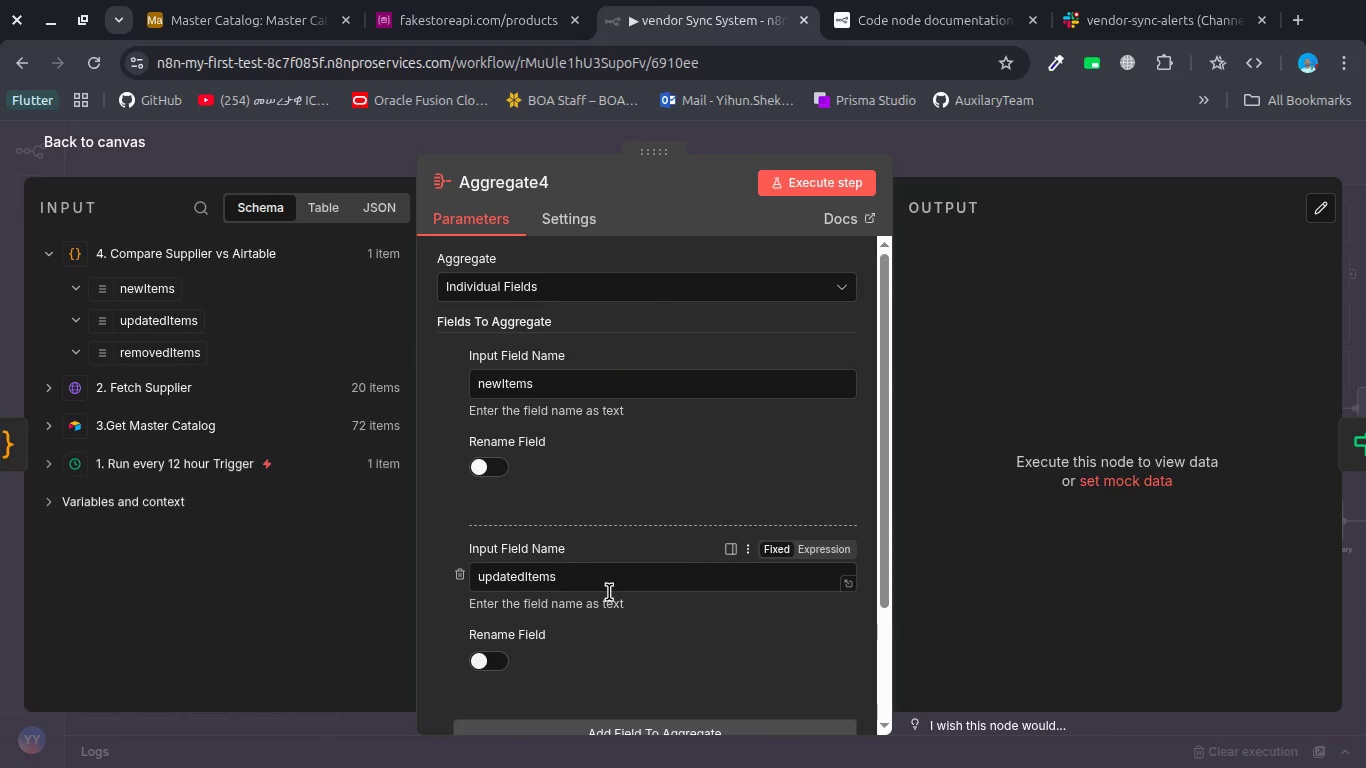 
scroll: coordinate [609, 592], scroll_direction: down, amount: 1.0
 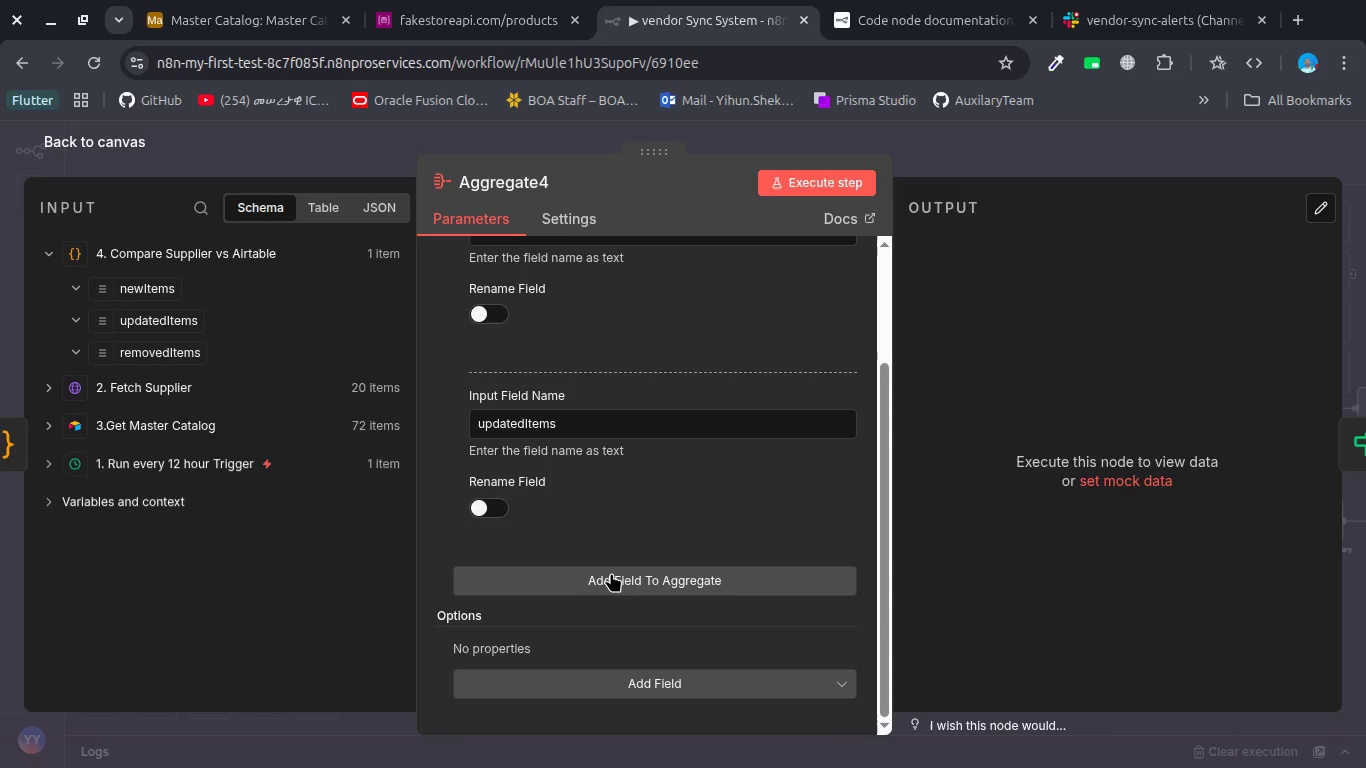 
left_click([611, 573])
 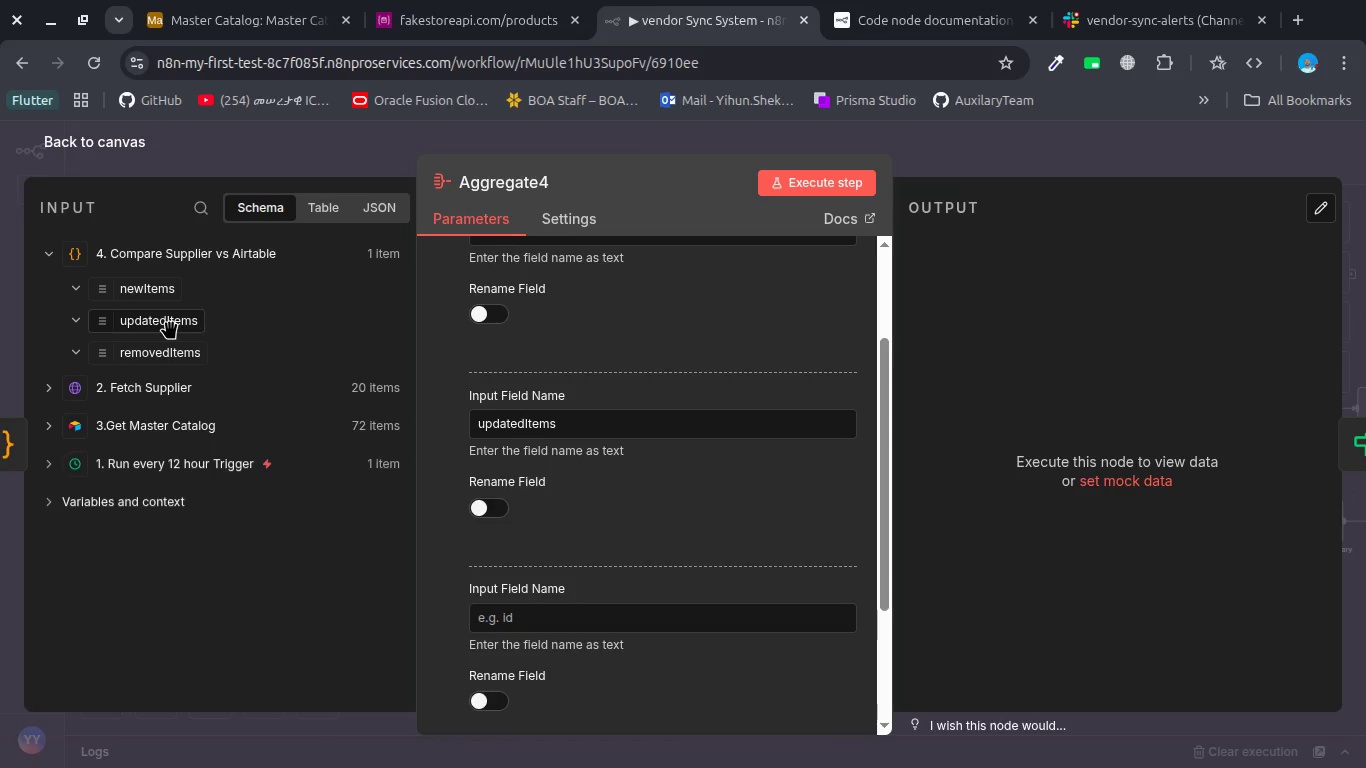 
left_click_drag(start_coordinate=[164, 360], to_coordinate=[497, 611])
 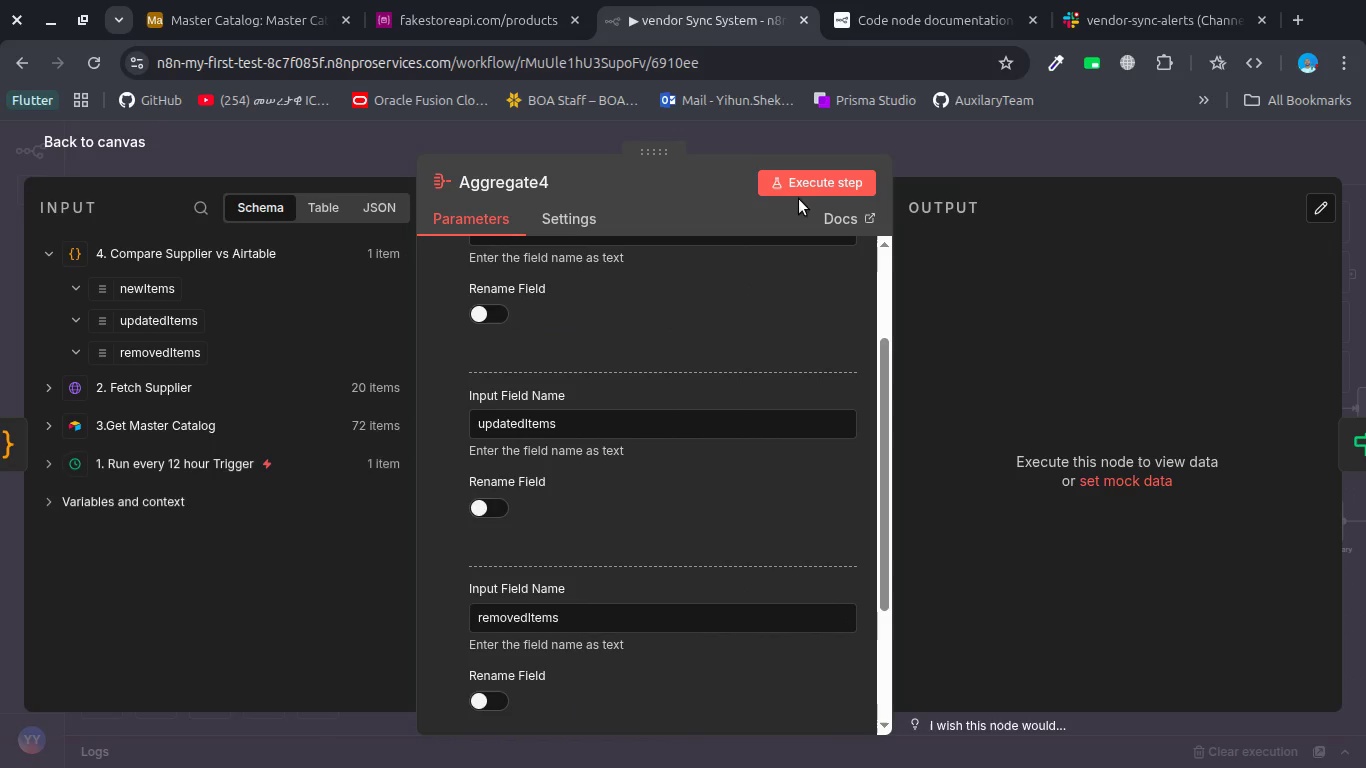 
left_click([808, 188])
 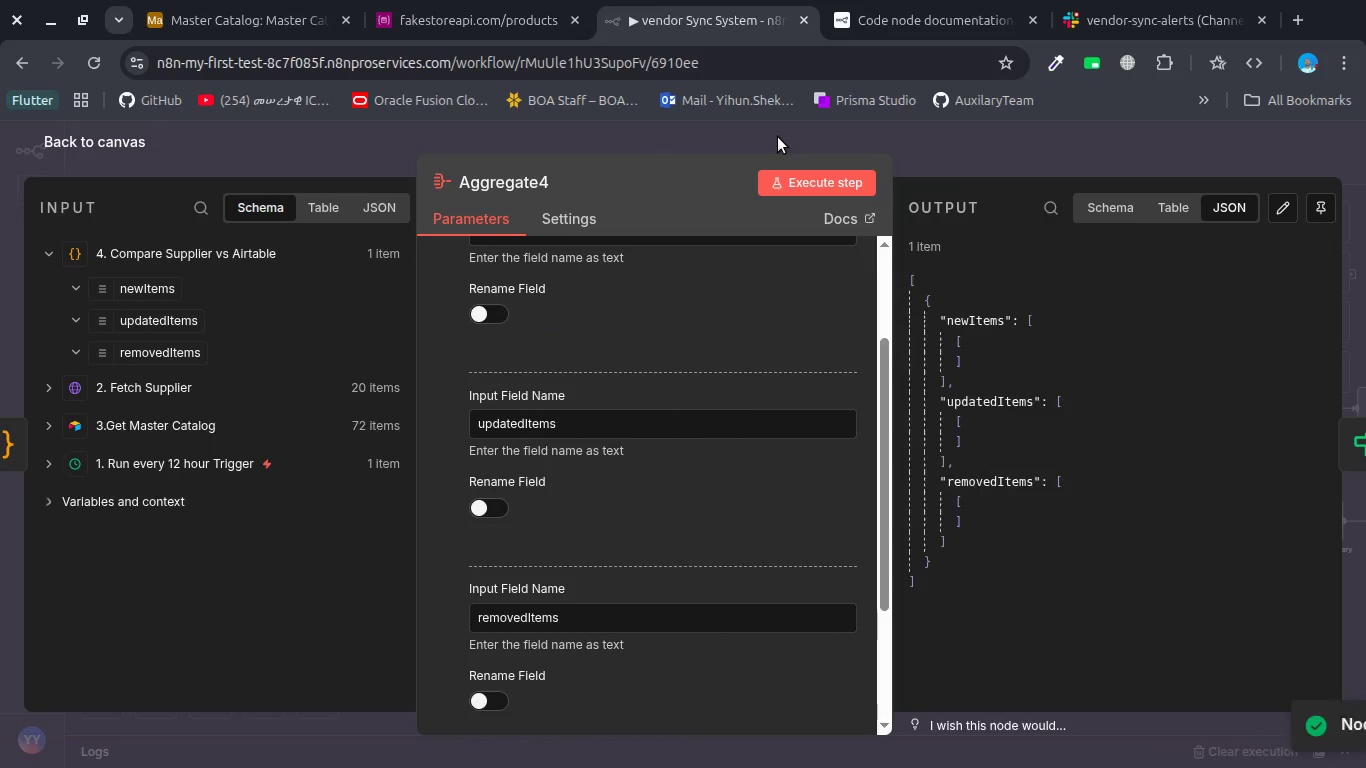 
left_click([778, 137])
 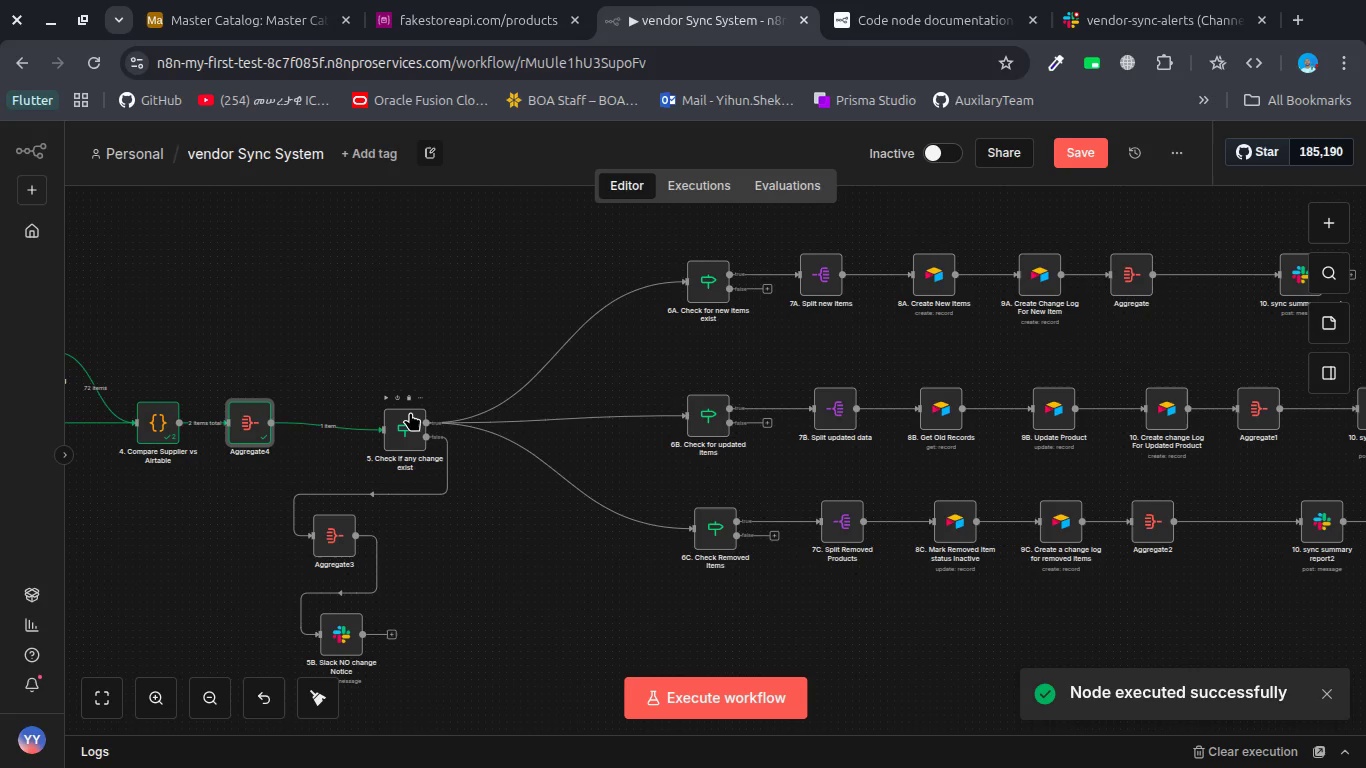 
left_click_drag(start_coordinate=[408, 429], to_coordinate=[377, 418])
 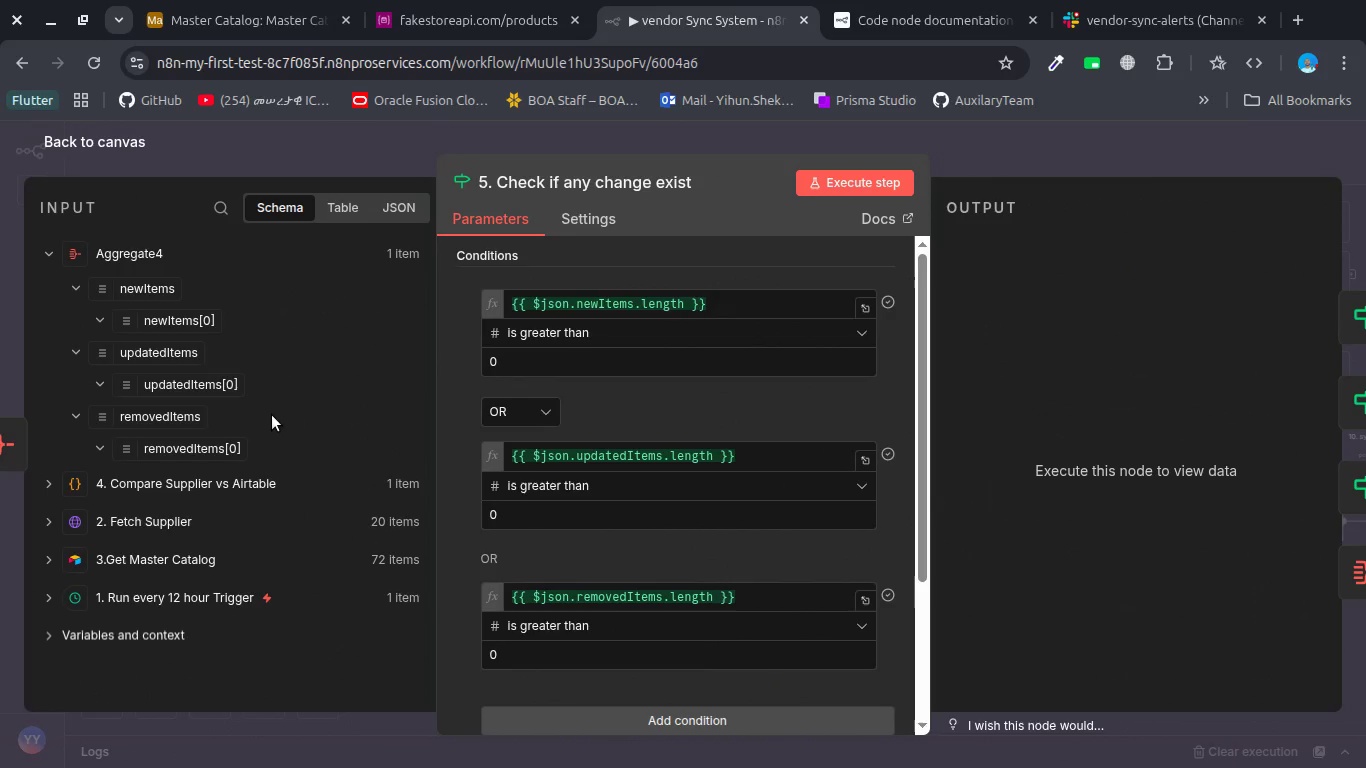 
wait(5.63)
 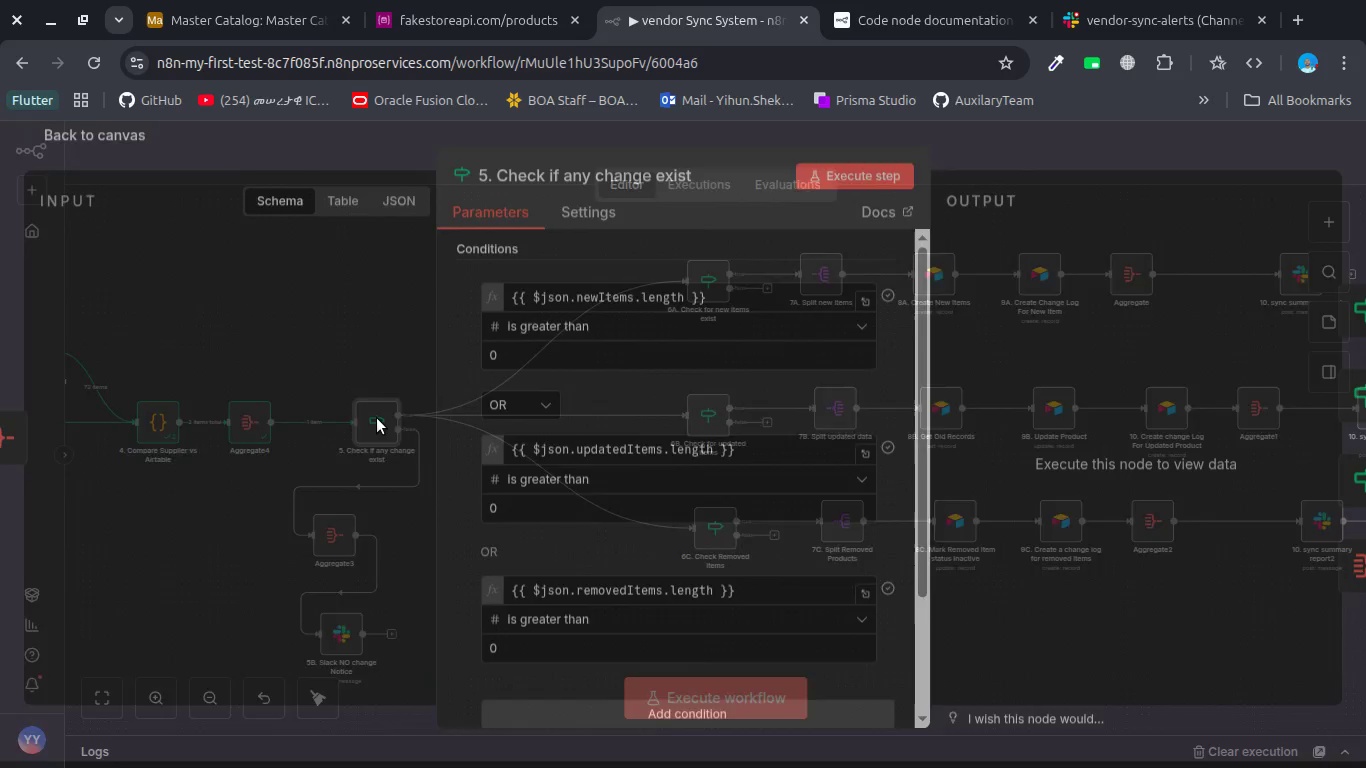 
key(Escape)
 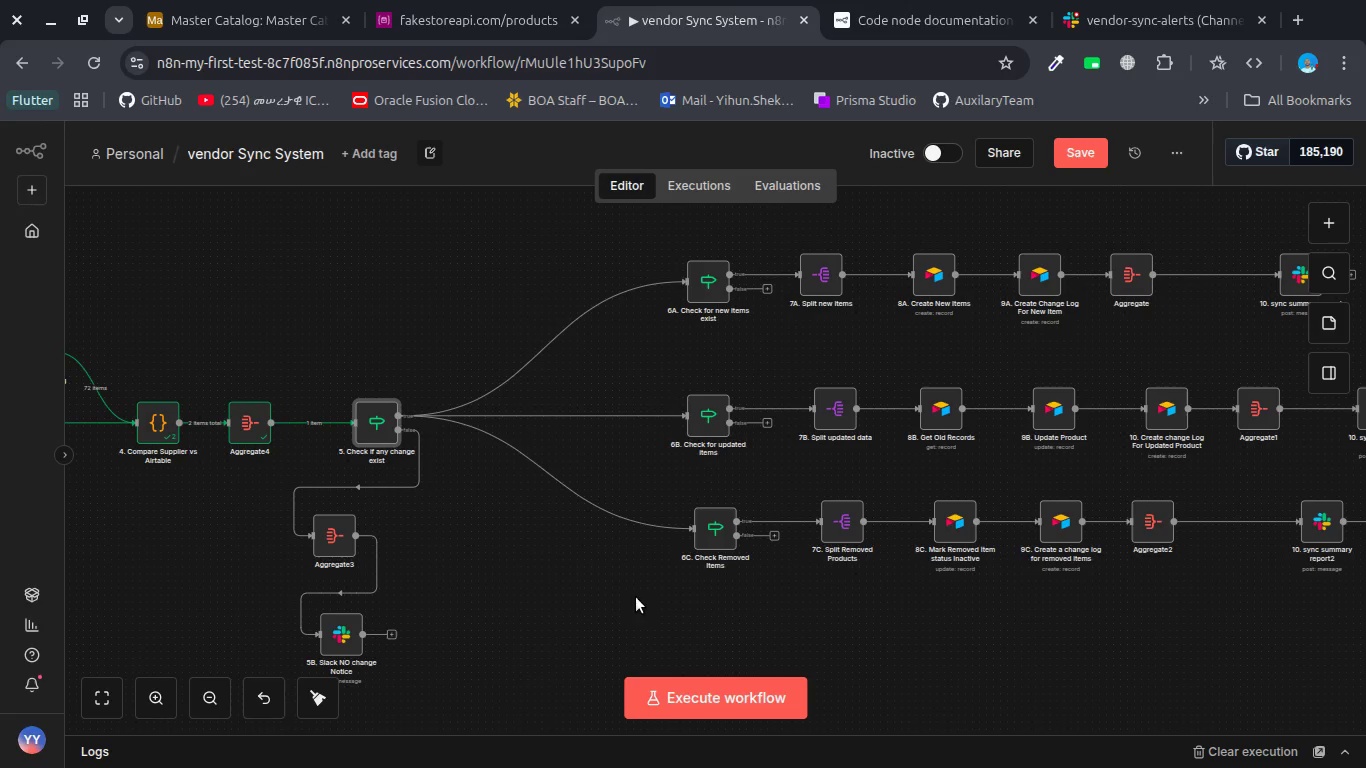 
left_click([668, 692])
 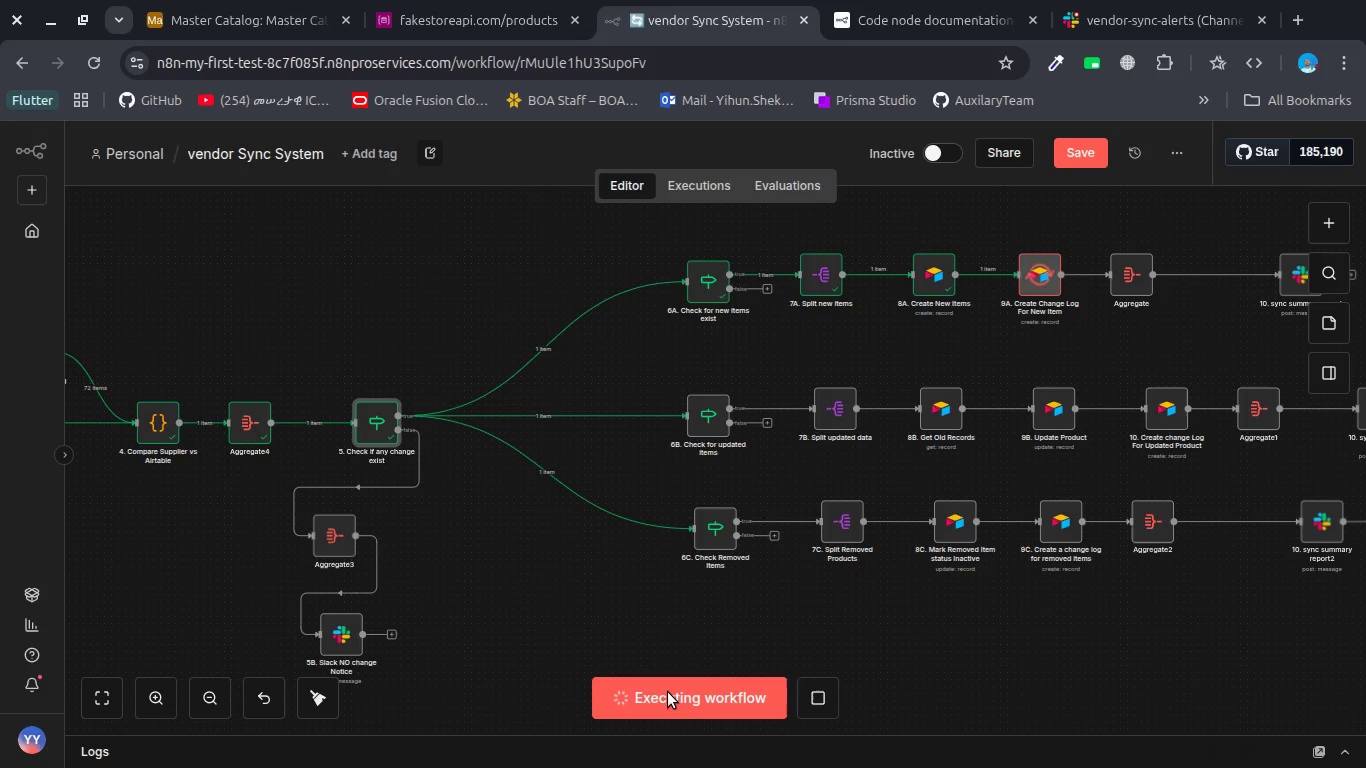 
wait(12.49)
 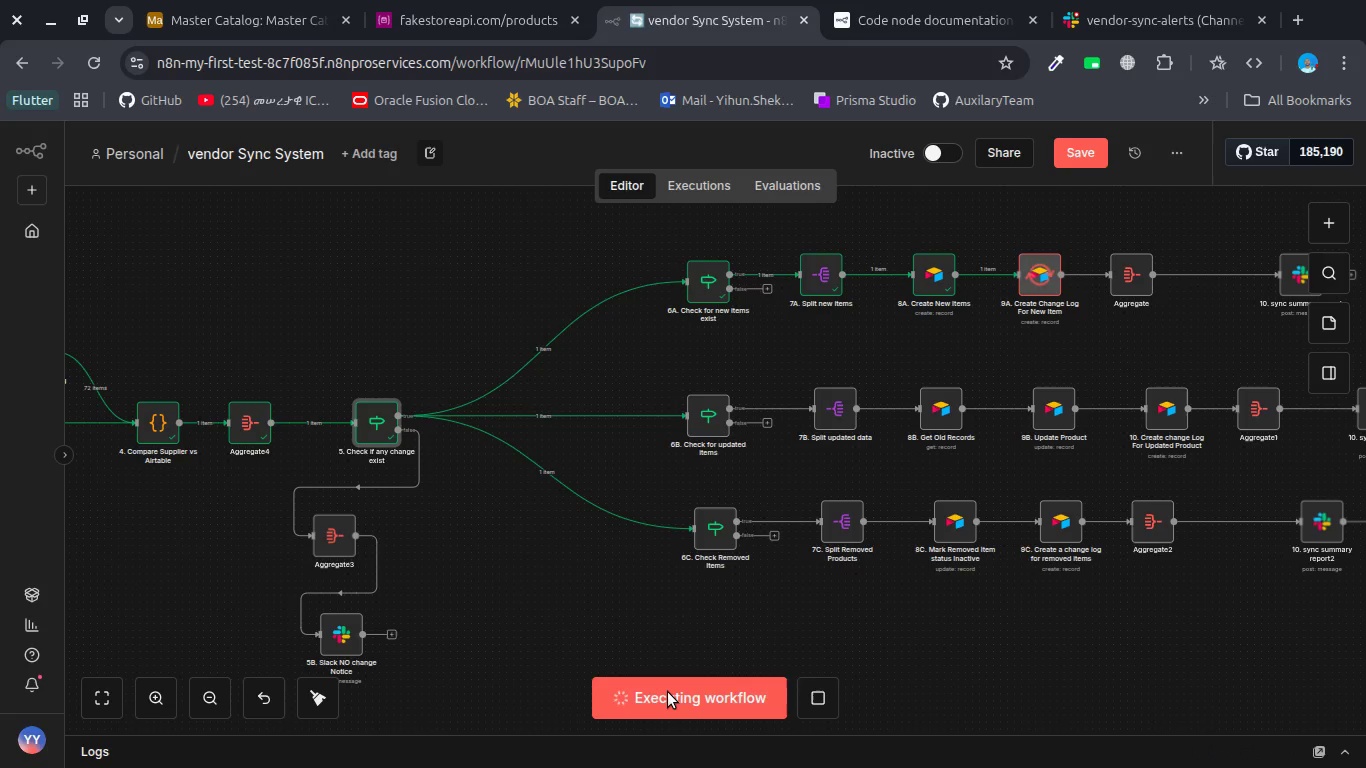 
double_click([938, 409])
 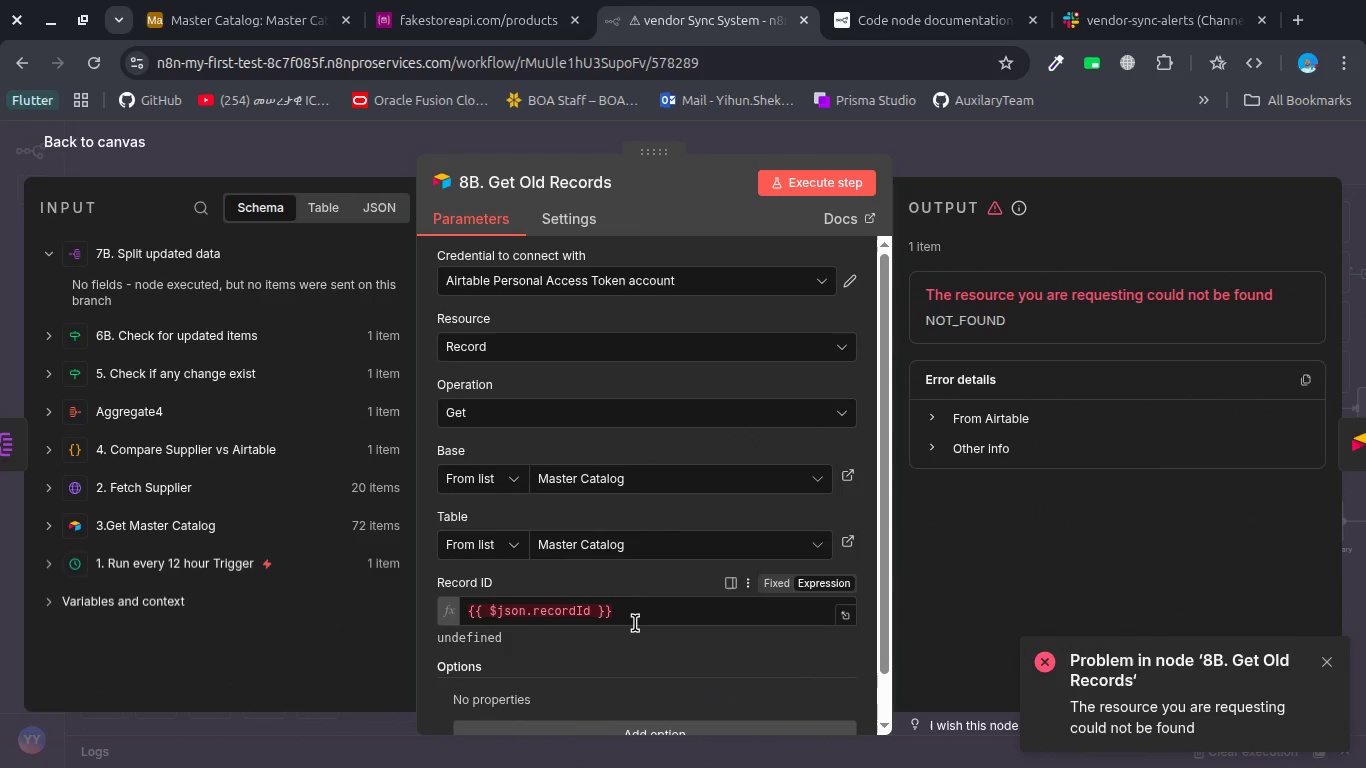 
double_click([634, 609])
 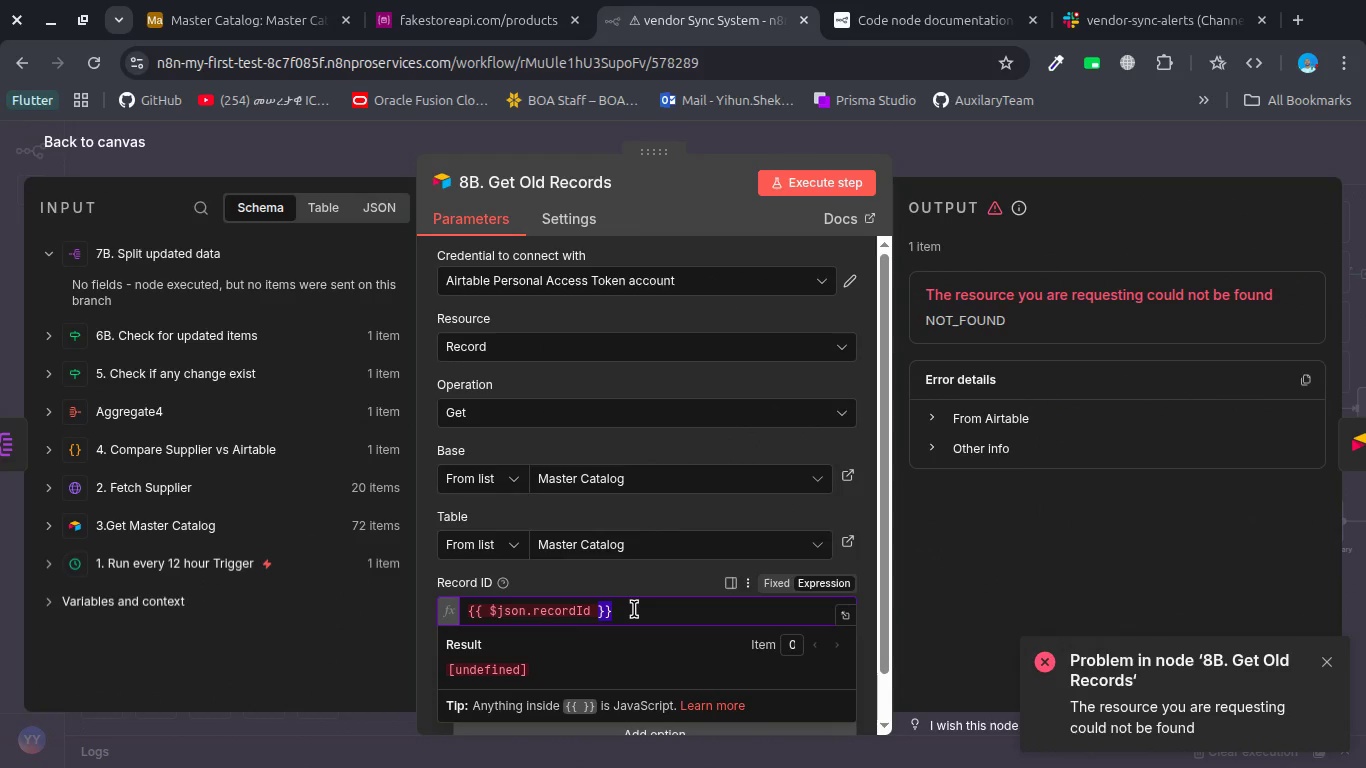 
triple_click([634, 609])
 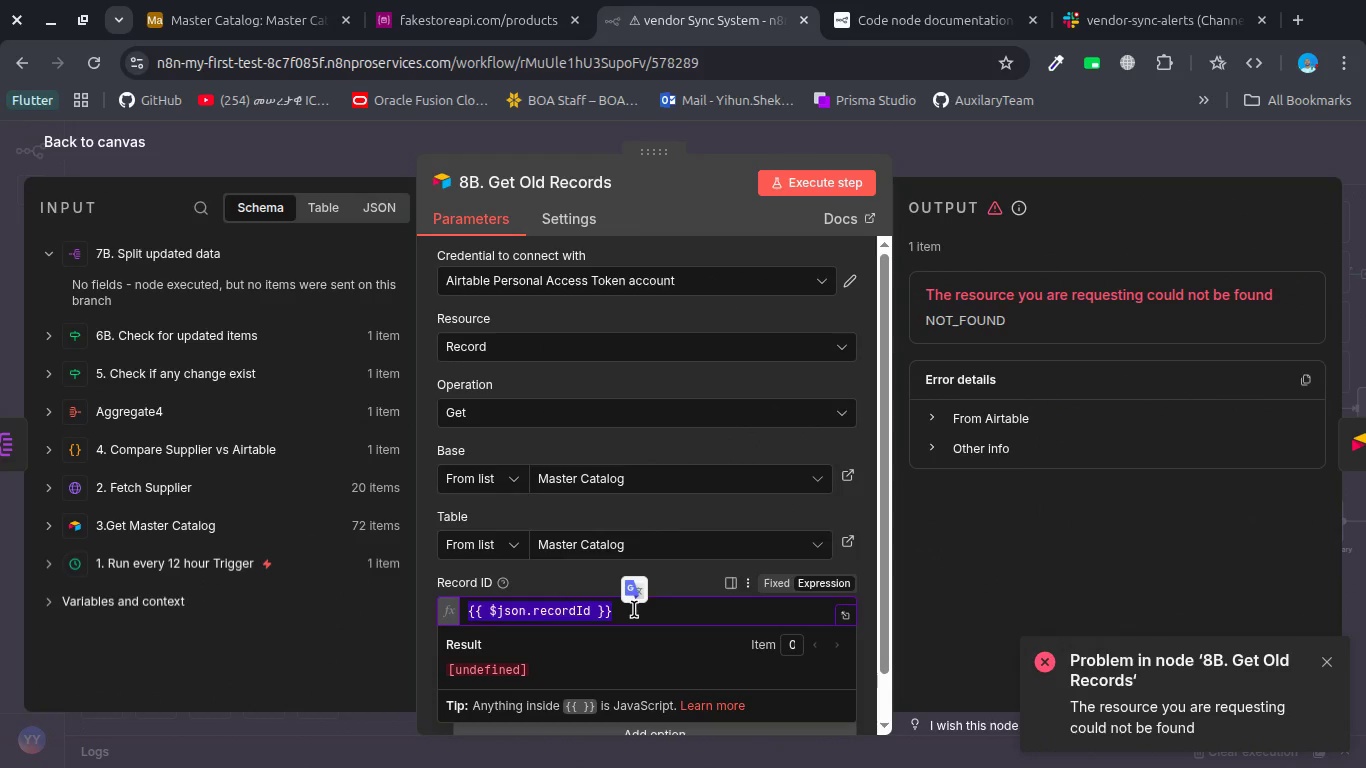 
scroll: coordinate [634, 609], scroll_direction: down, amount: 3.0
 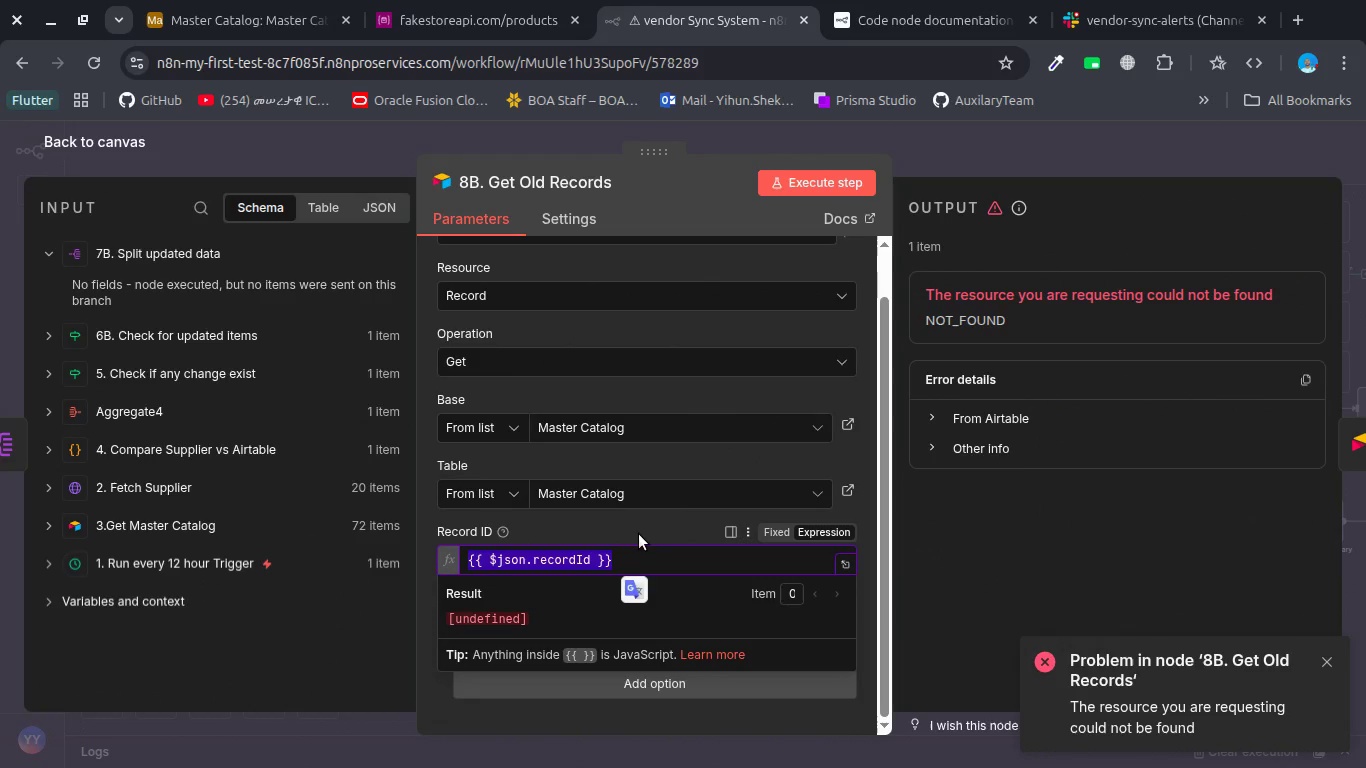 
left_click([639, 533])
 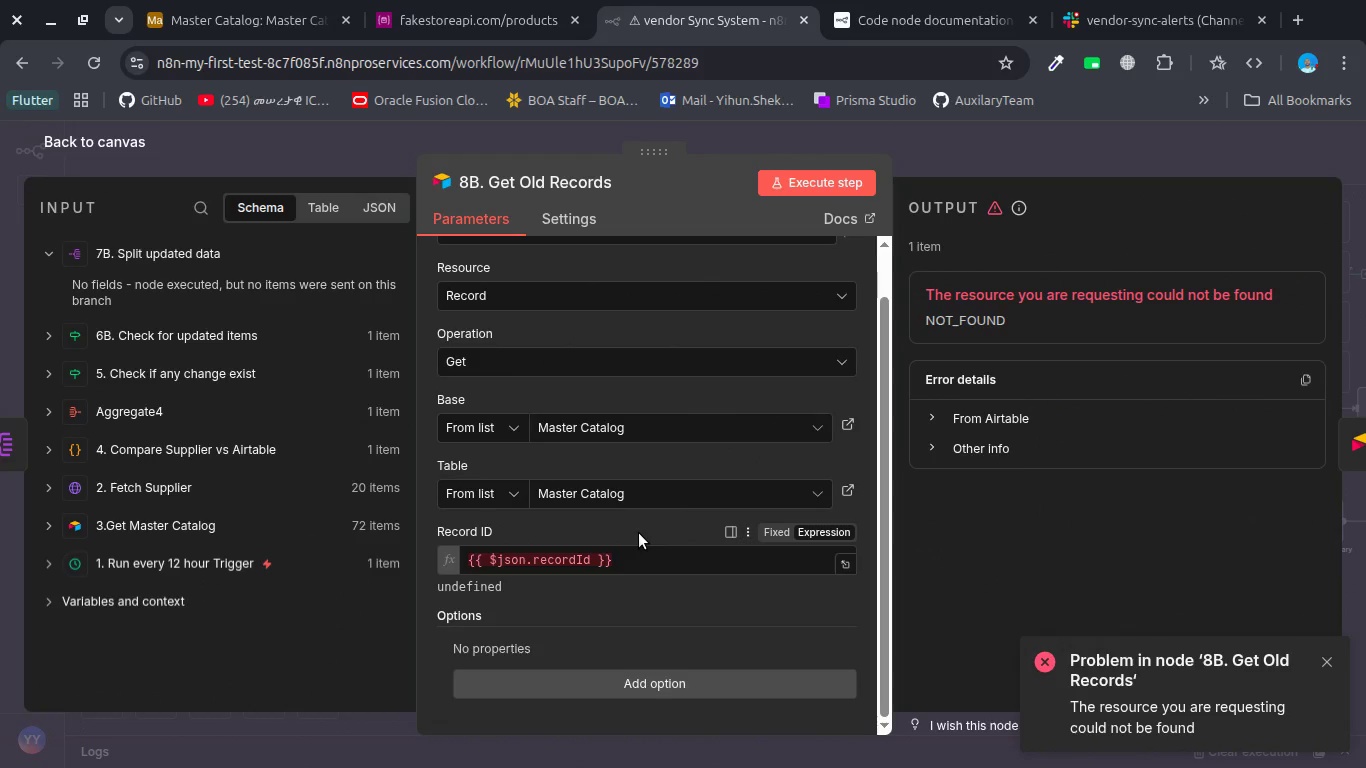 
scroll: coordinate [639, 533], scroll_direction: down, amount: 1.0
 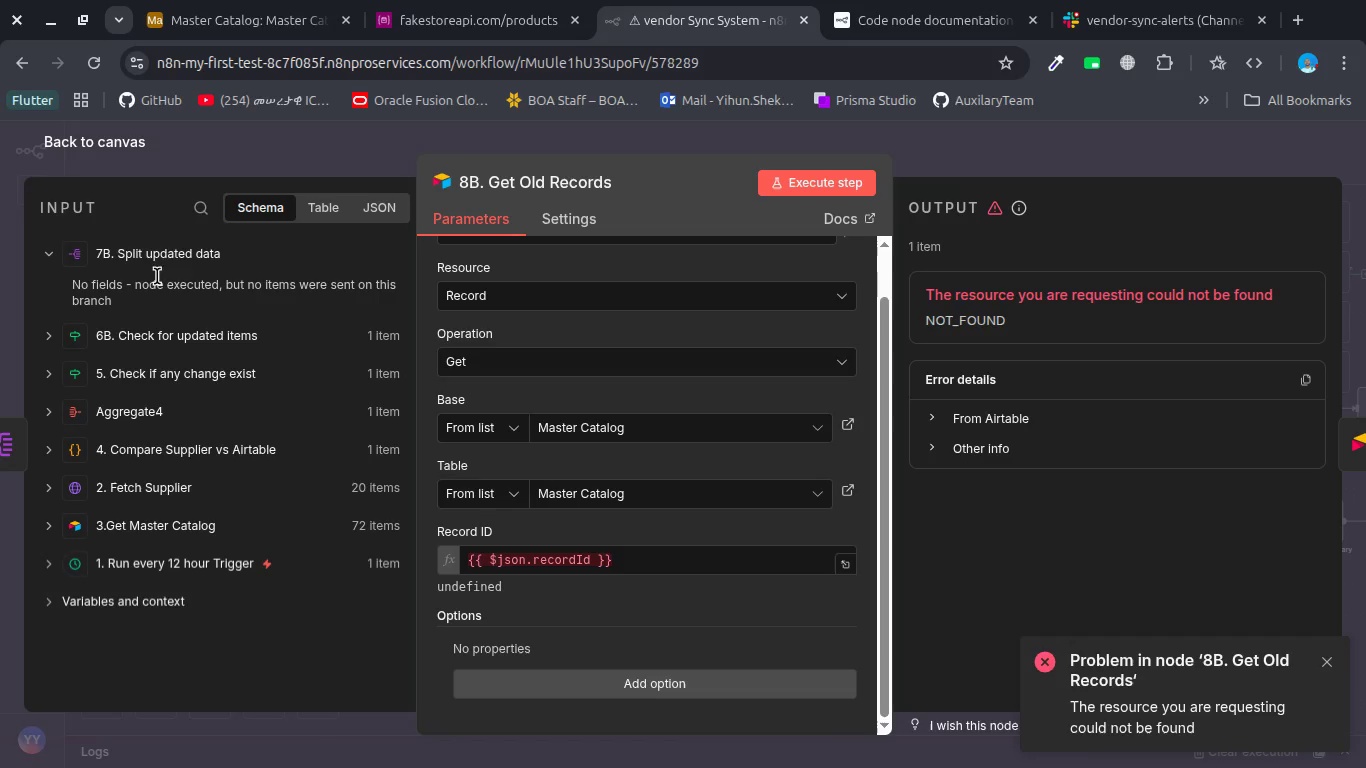 
left_click([338, 173])
 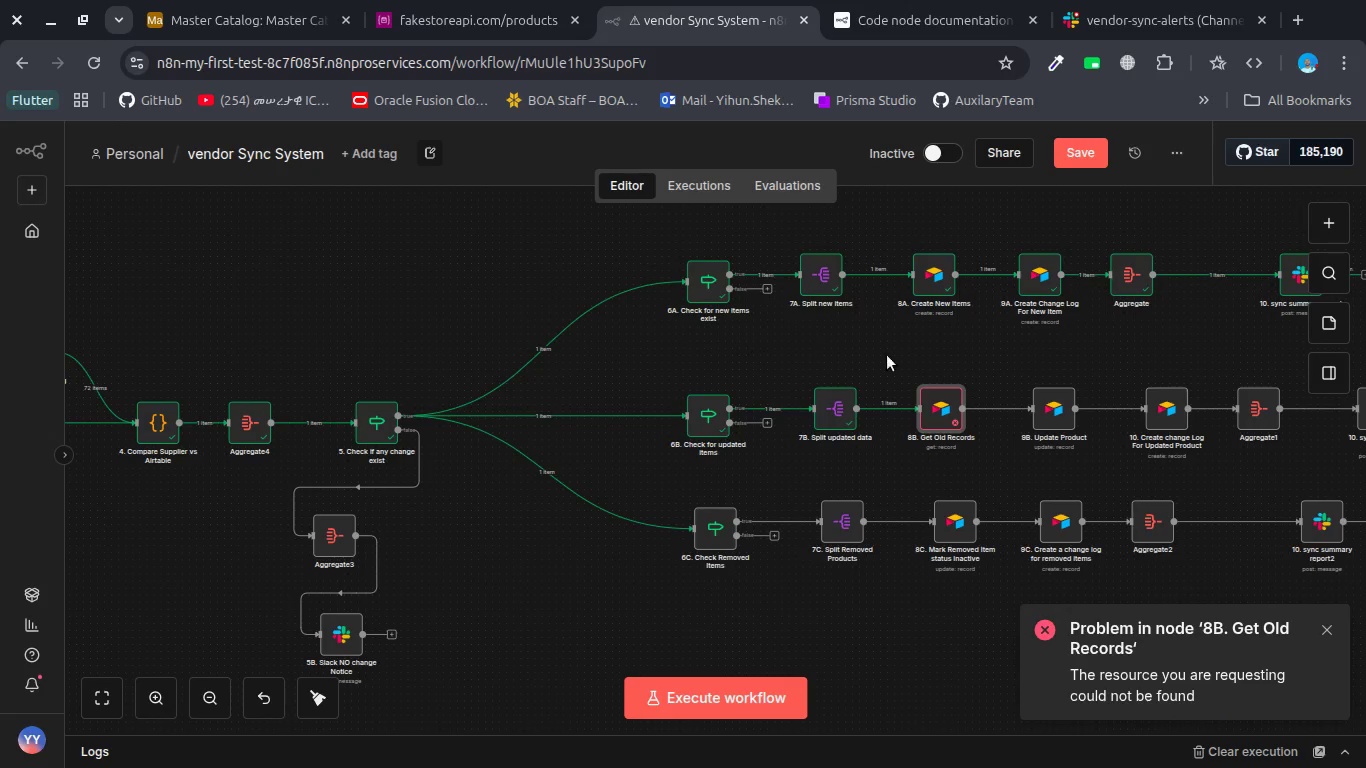 
scroll: coordinate [892, 357], scroll_direction: down, amount: 7.0
 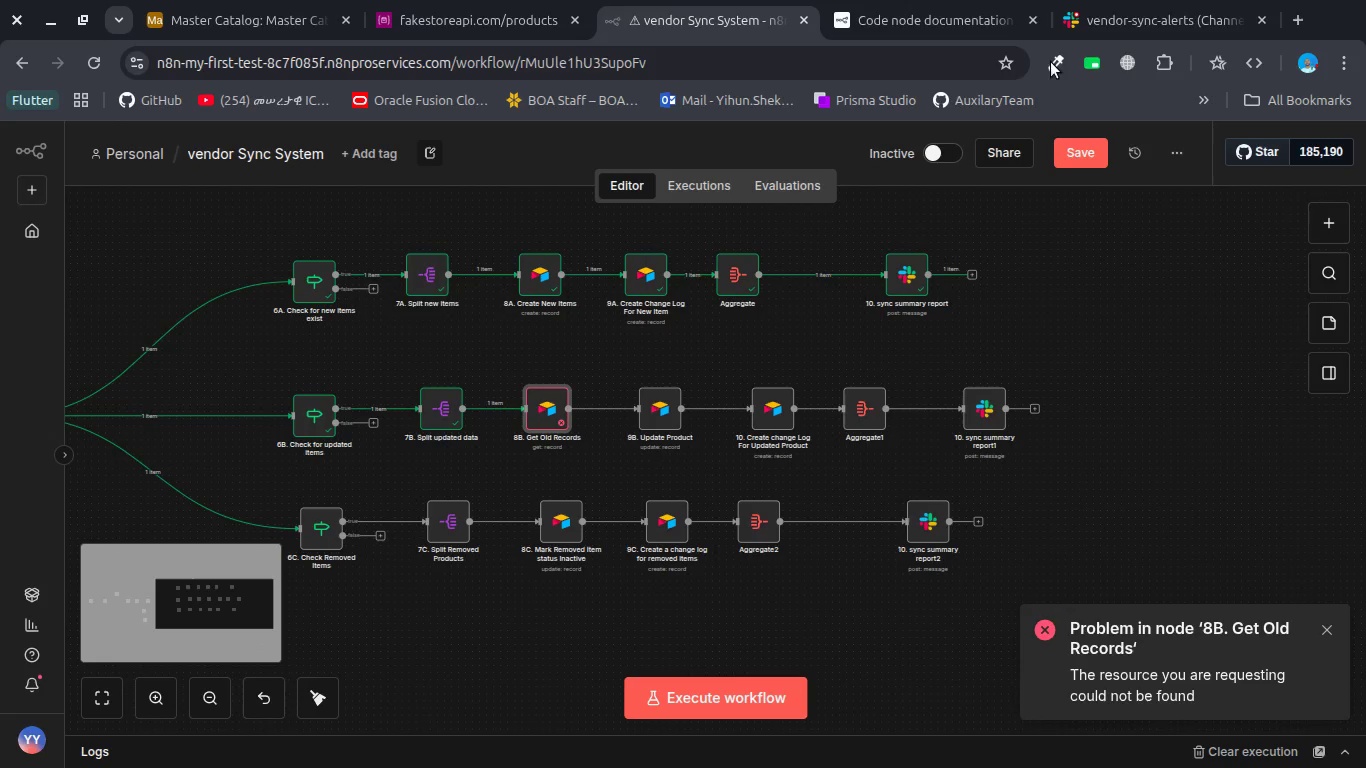 
left_click([1104, 13])
 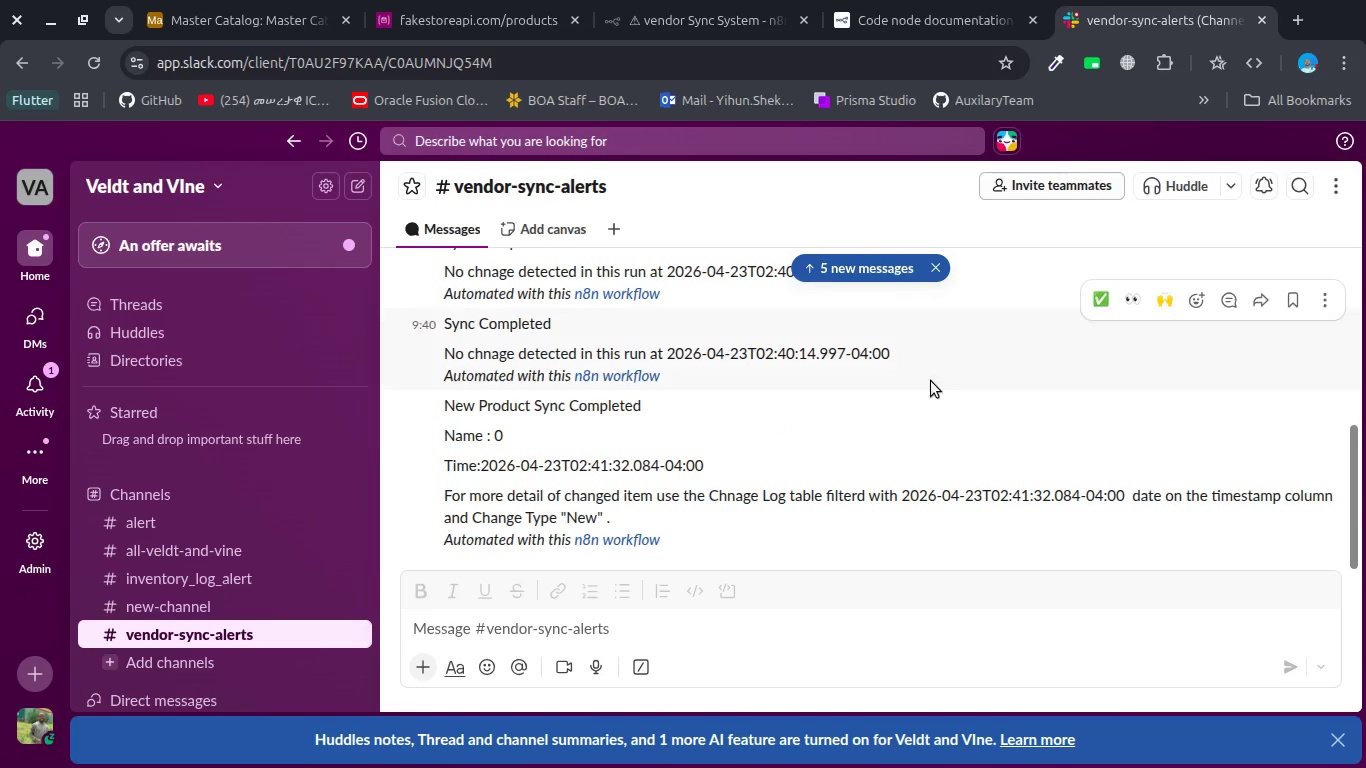 
scroll: coordinate [931, 381], scroll_direction: down, amount: 26.0
 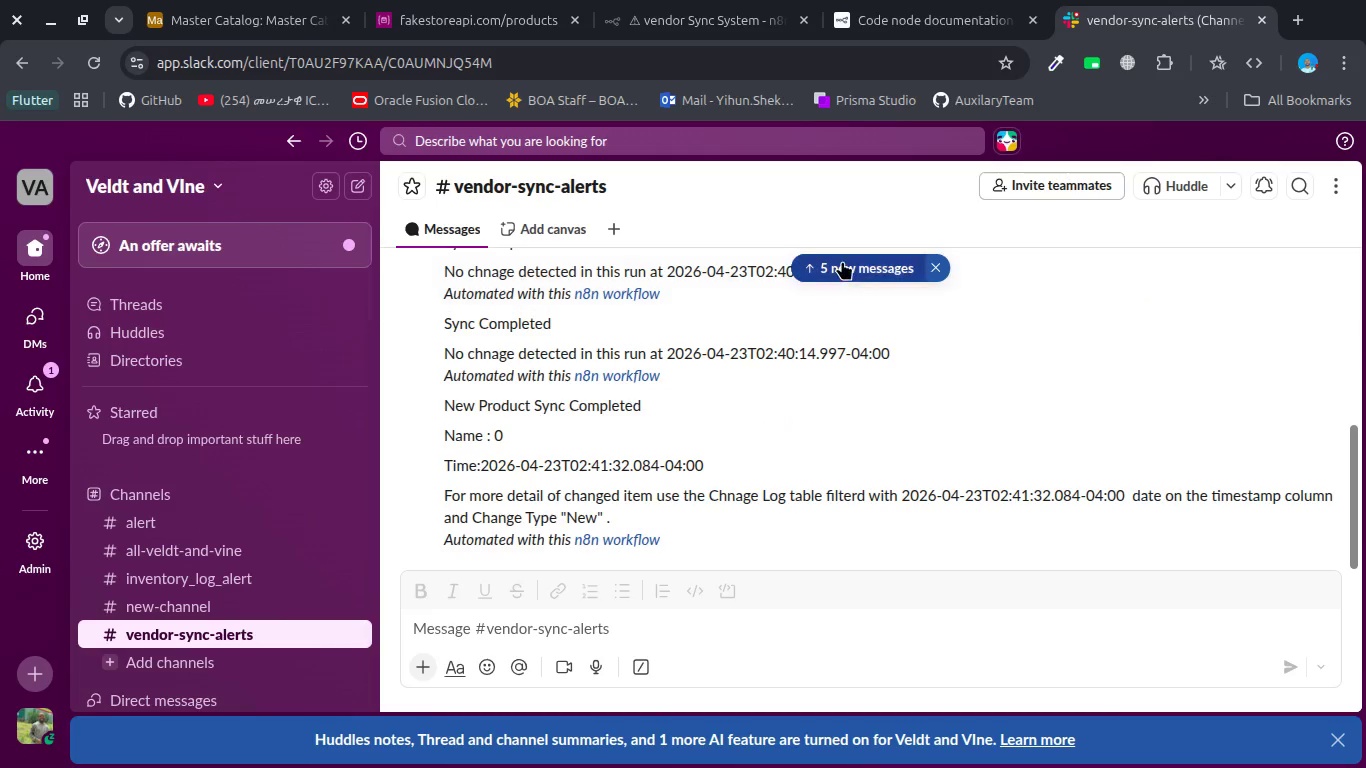 
left_click([842, 261])
 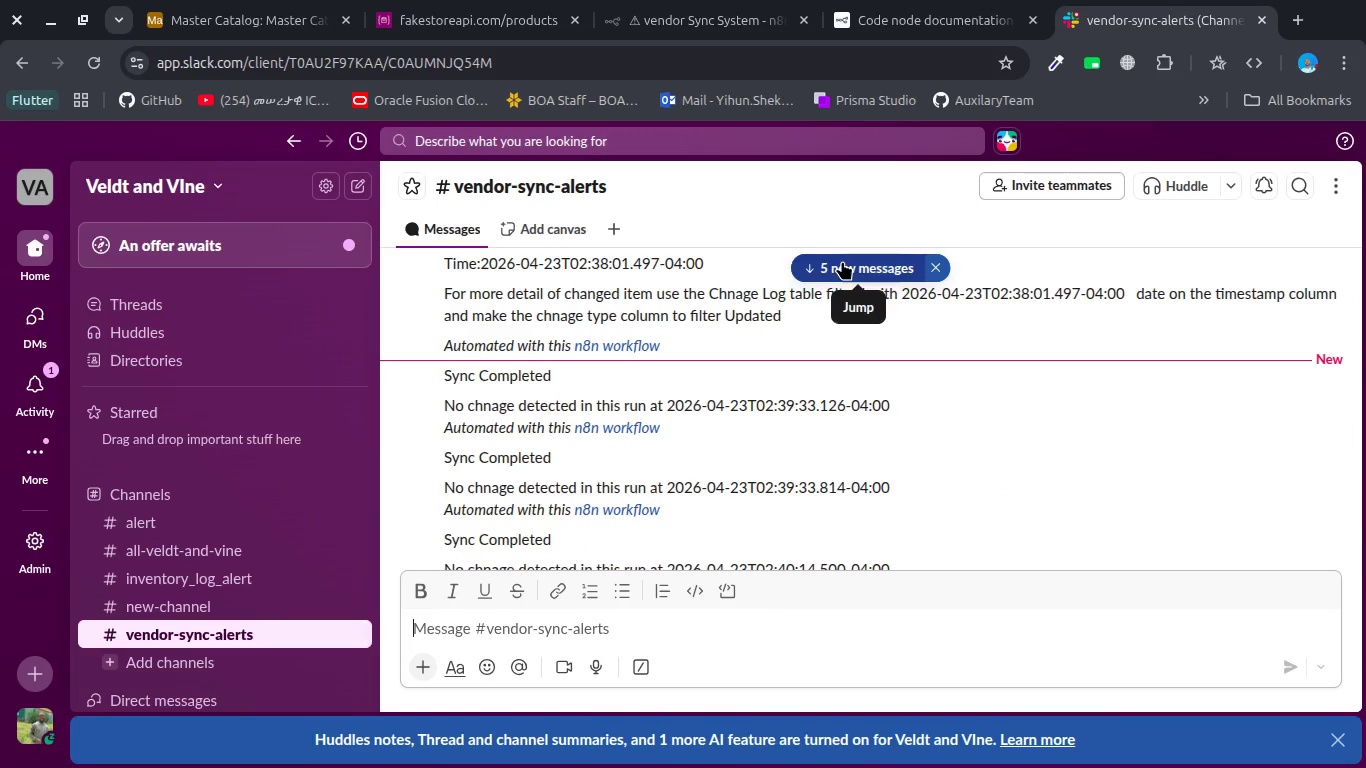 
left_click([842, 261])
 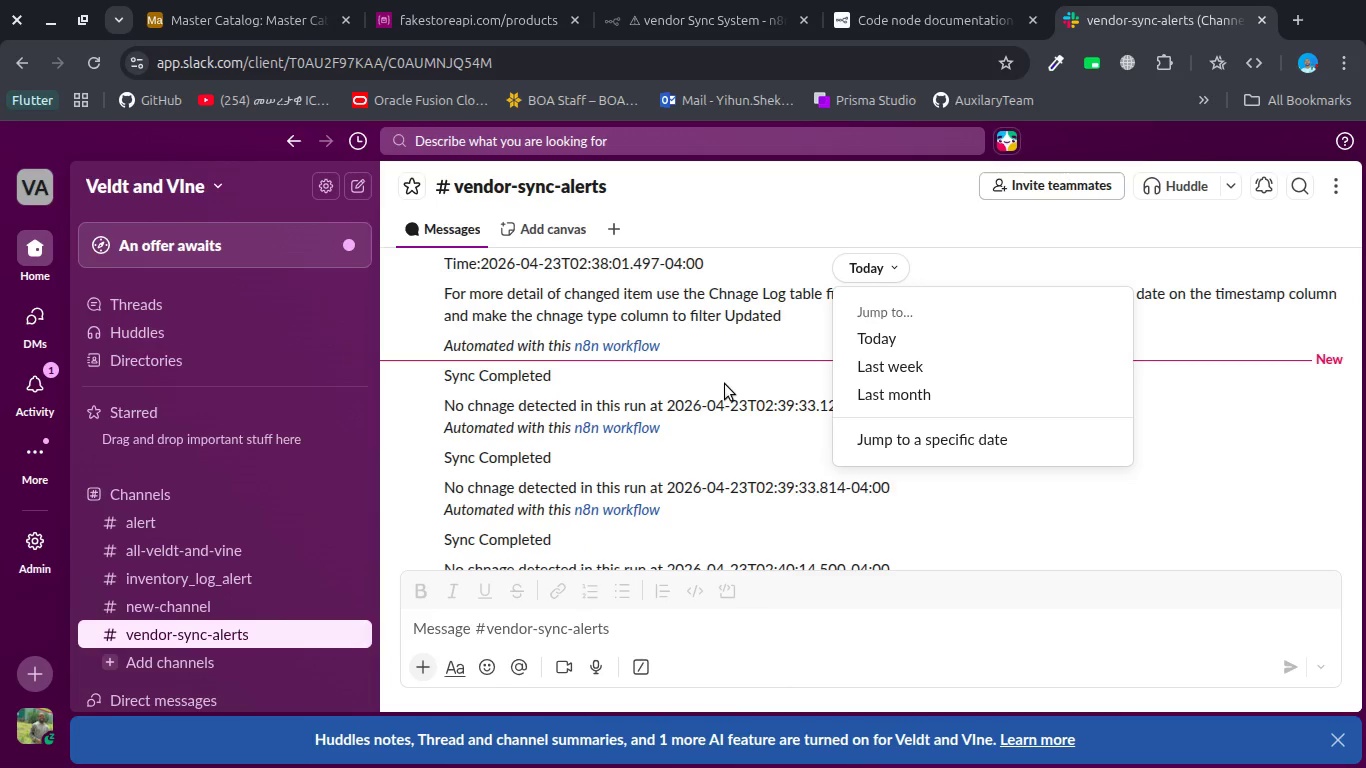 
left_click([725, 384])
 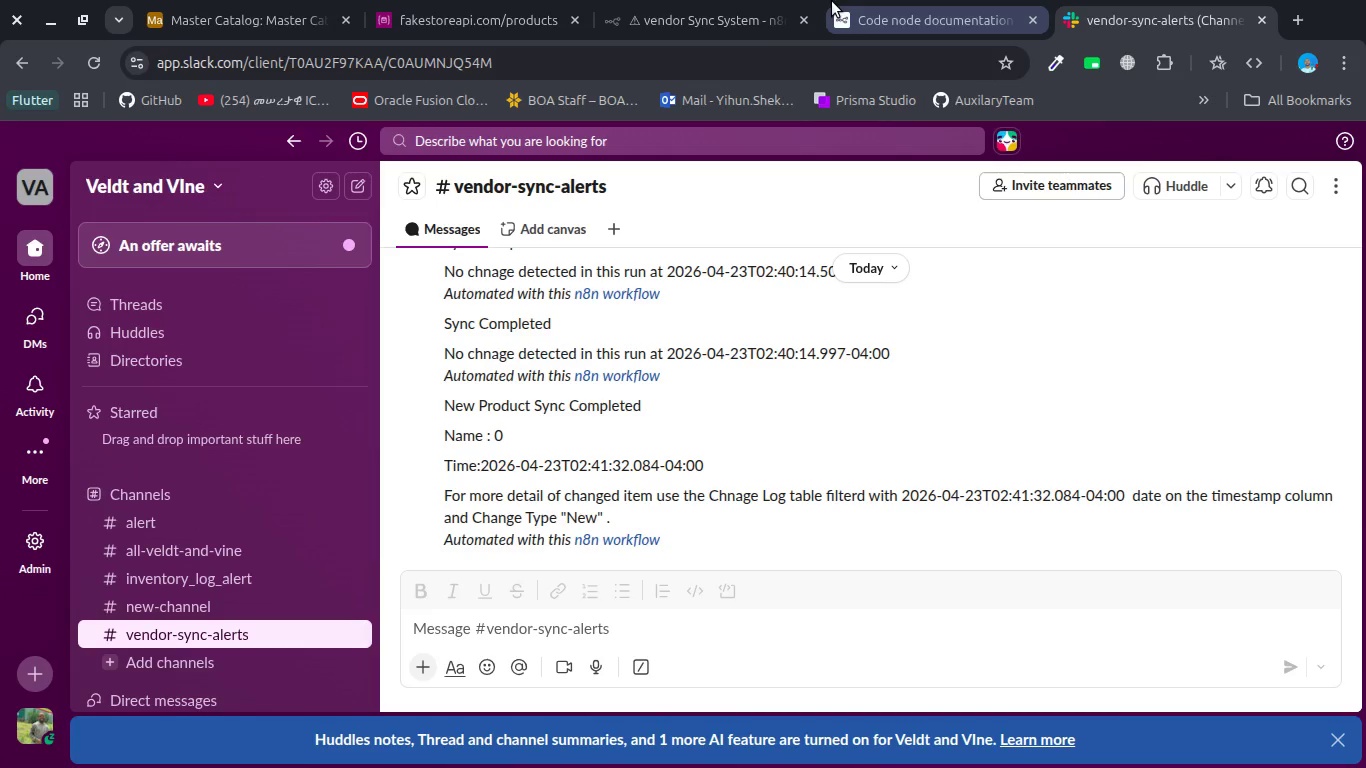 
scroll: coordinate [725, 384], scroll_direction: down, amount: 11.0
 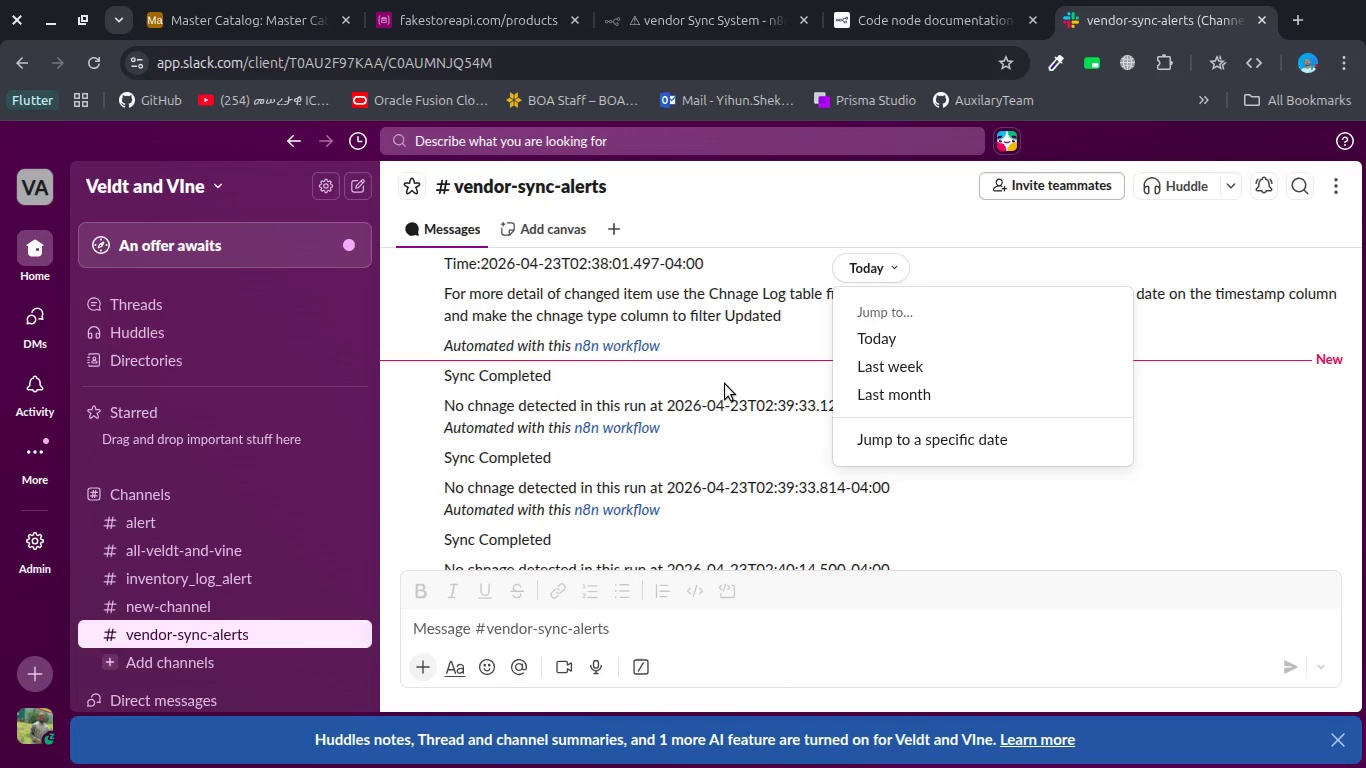 
left_click([674, 19])
 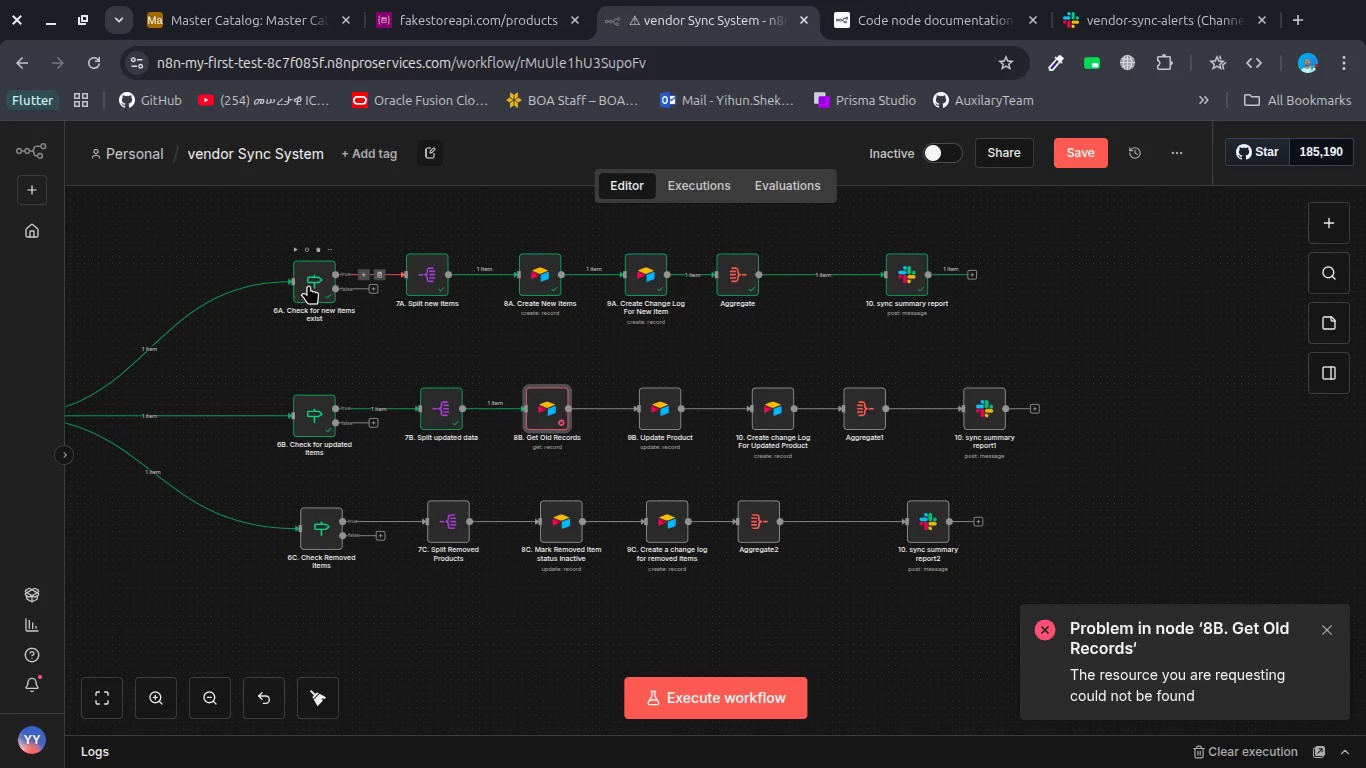 
double_click([309, 285])
 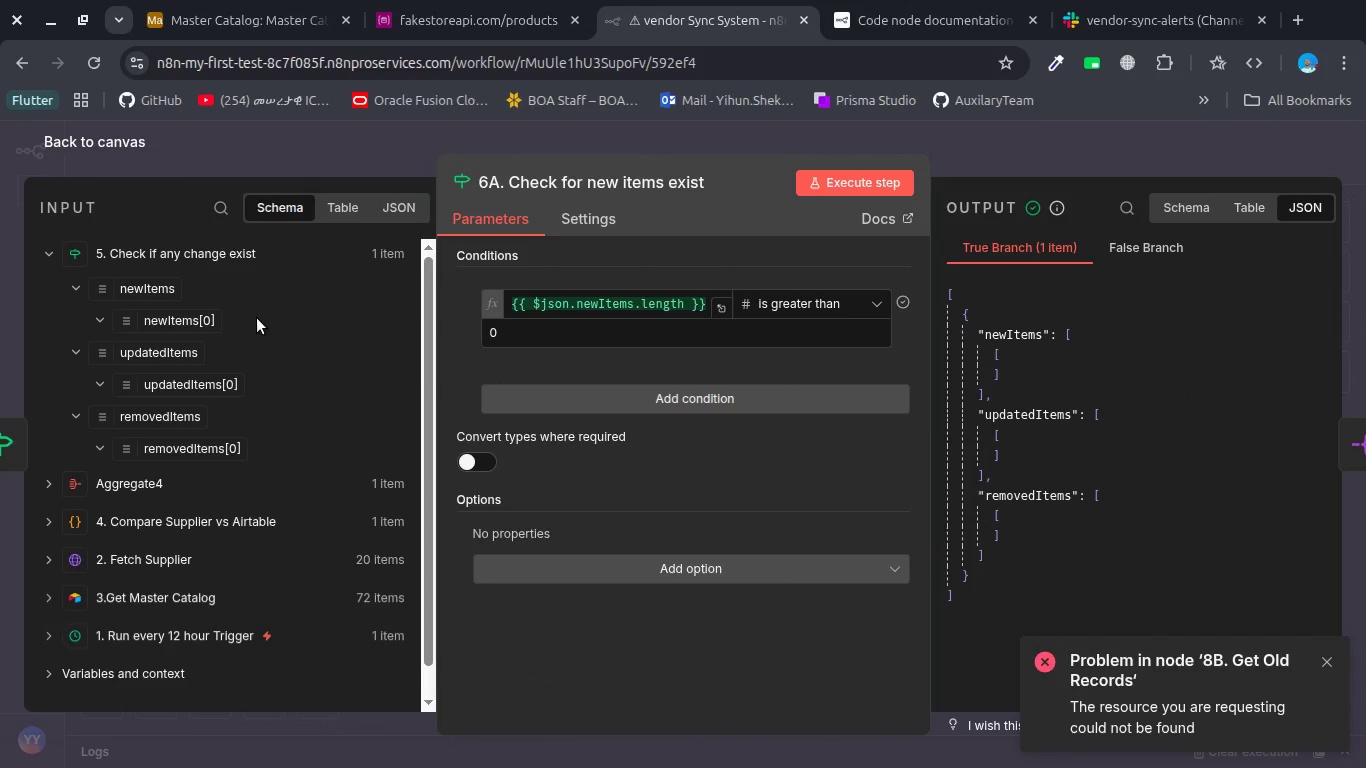 
scroll: coordinate [236, 329], scroll_direction: up, amount: 1.0
 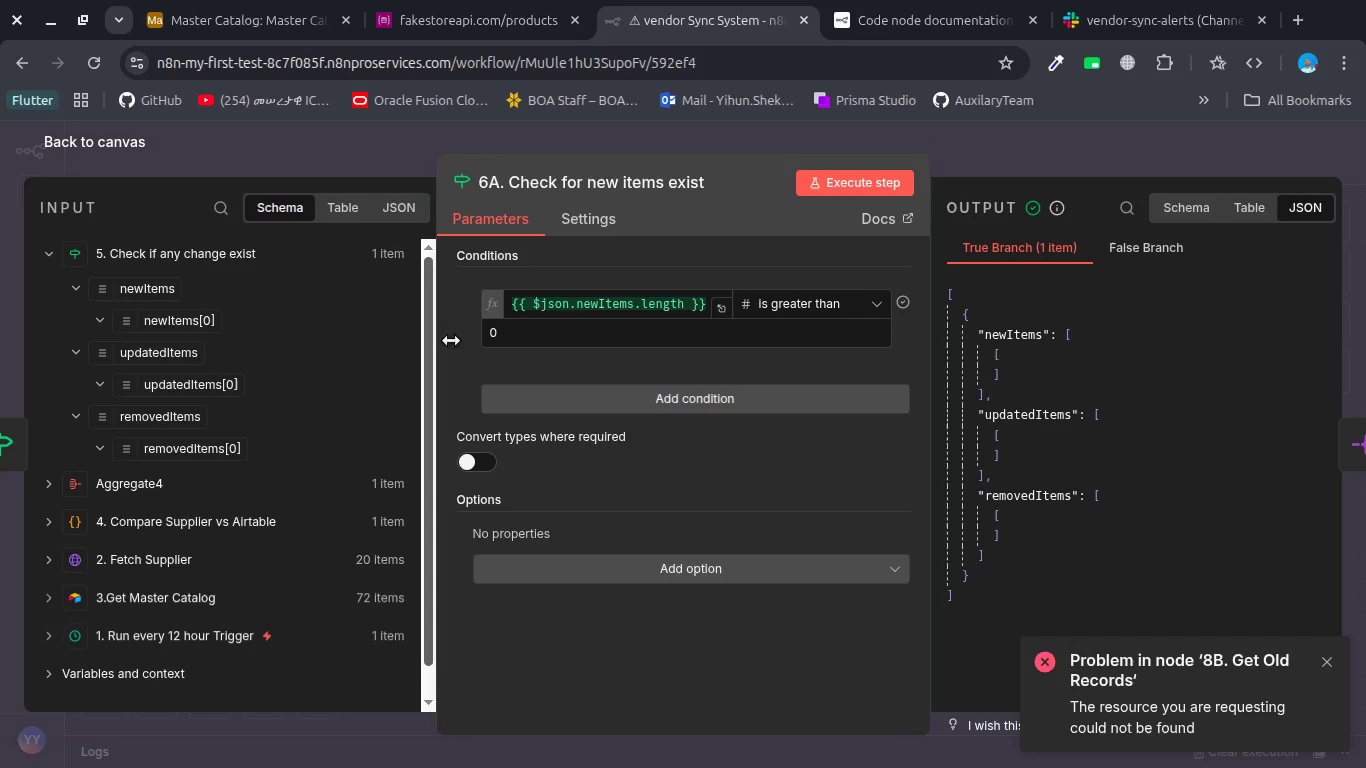 
left_click([549, 306])
 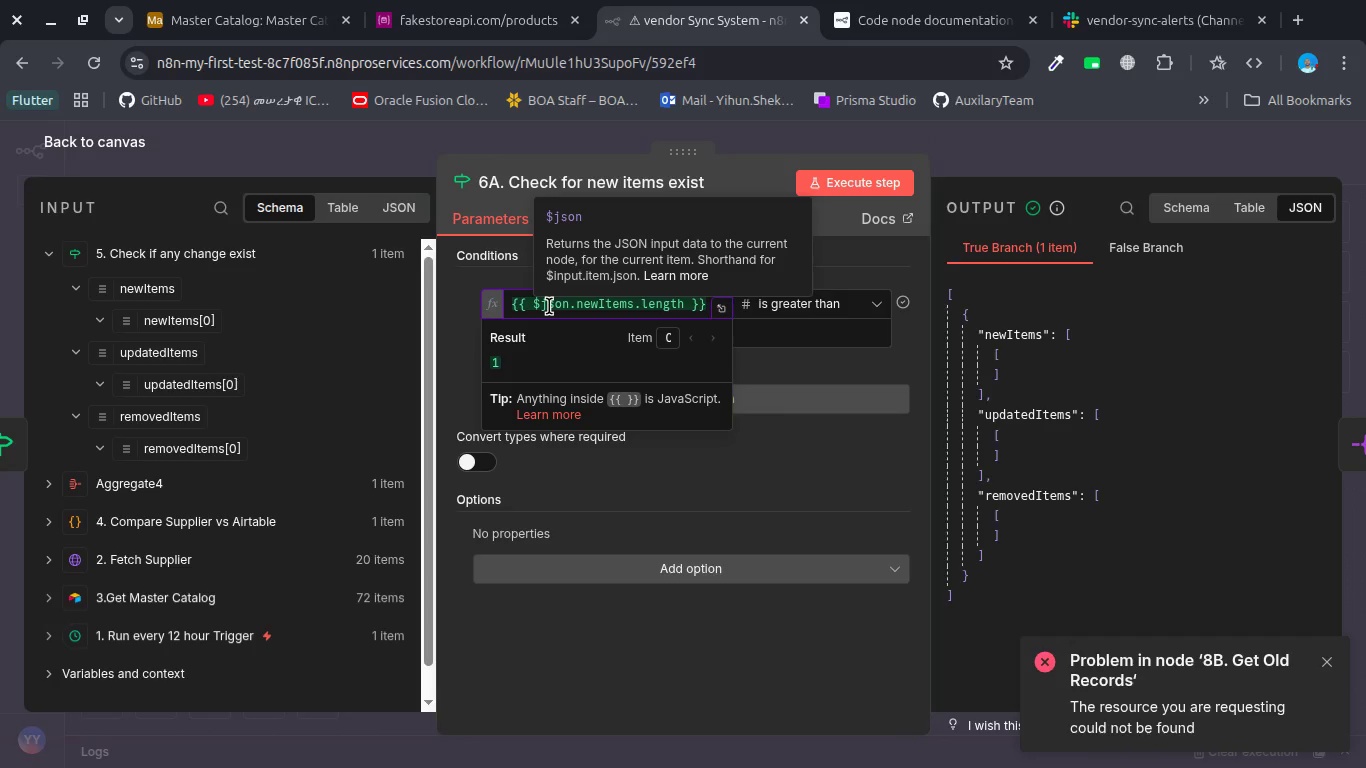 
key(Control+A)
 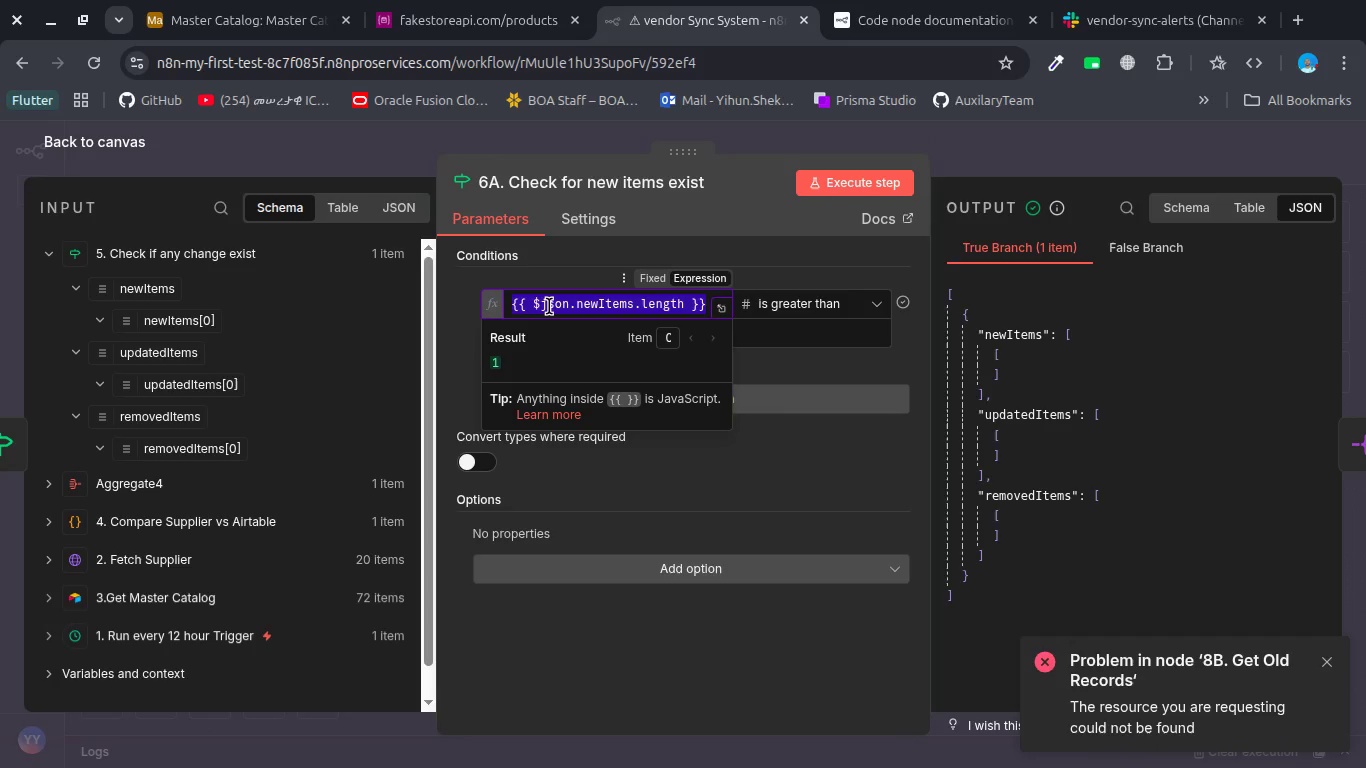 
key(Backspace)
 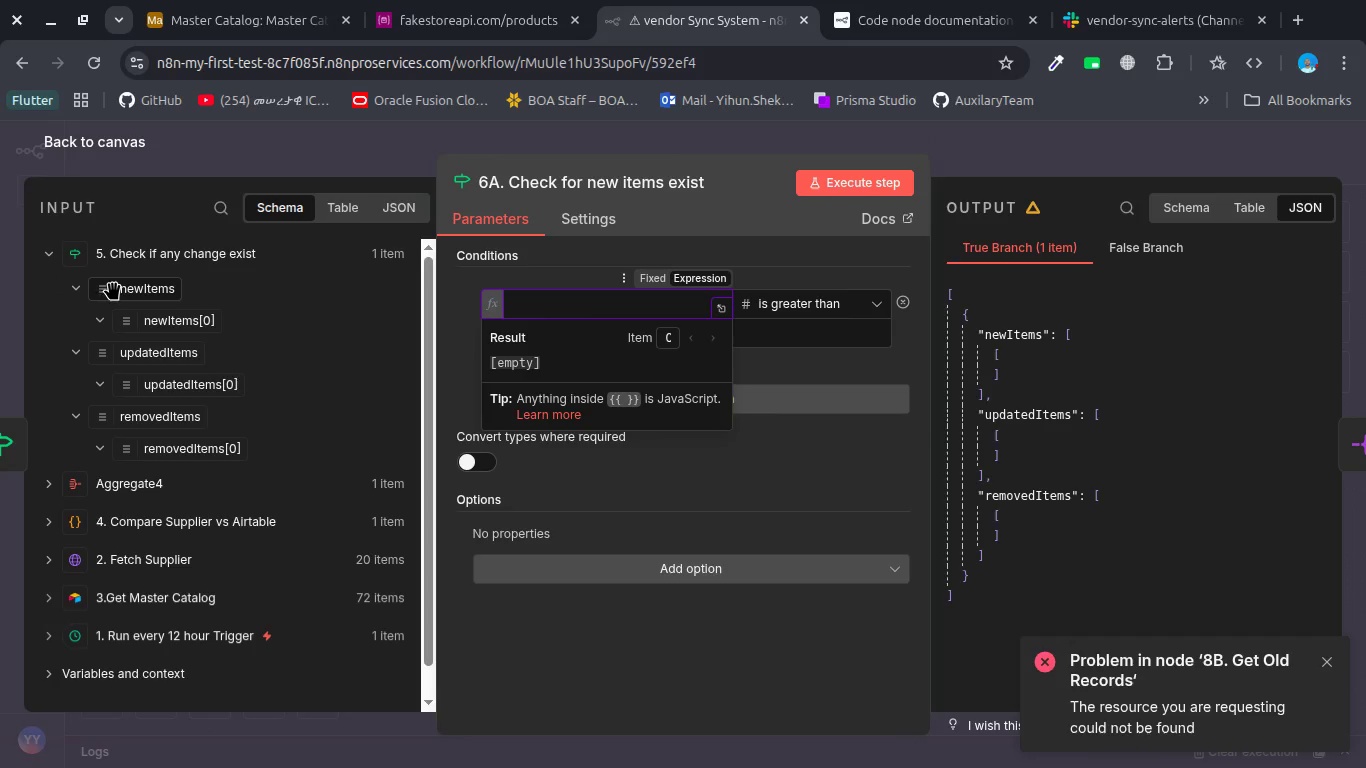 
left_click_drag(start_coordinate=[116, 284], to_coordinate=[532, 300])
 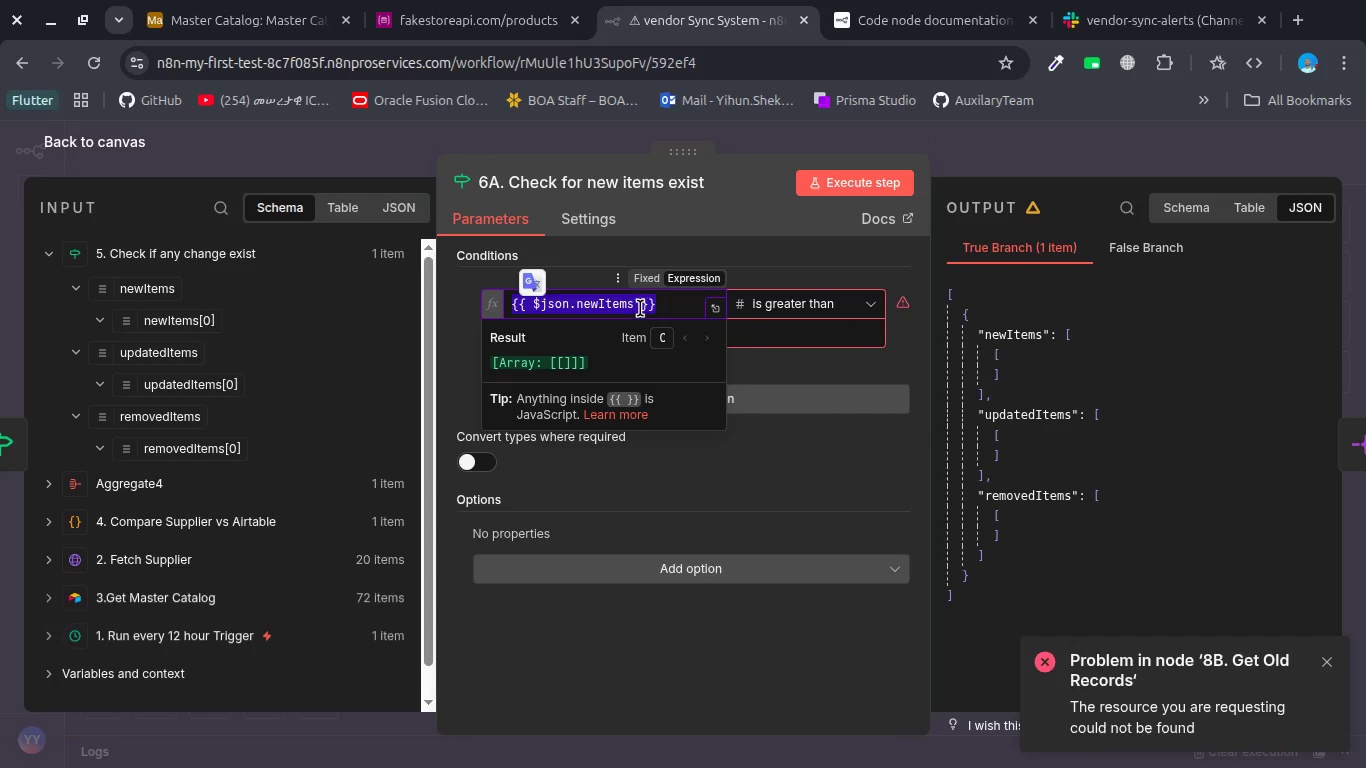 
left_click([637, 307])
 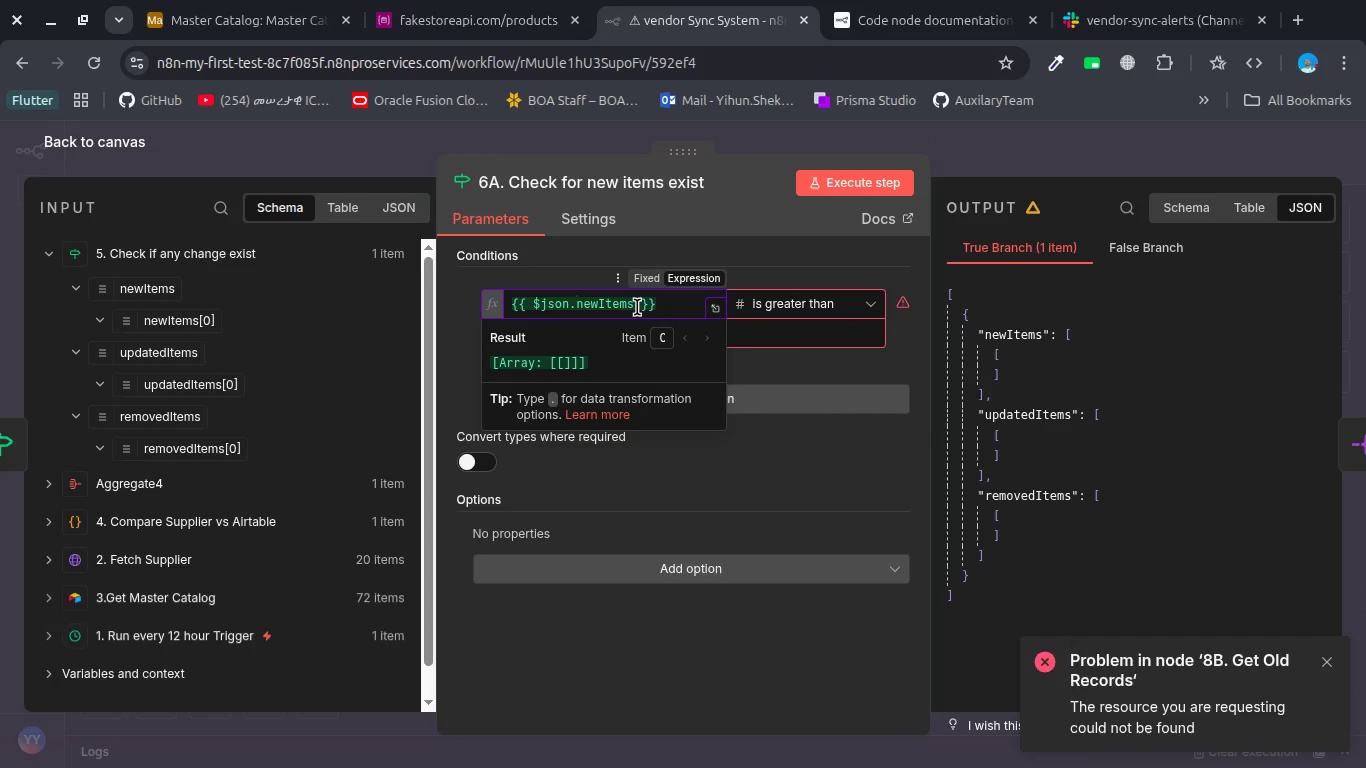 
key(Period)
 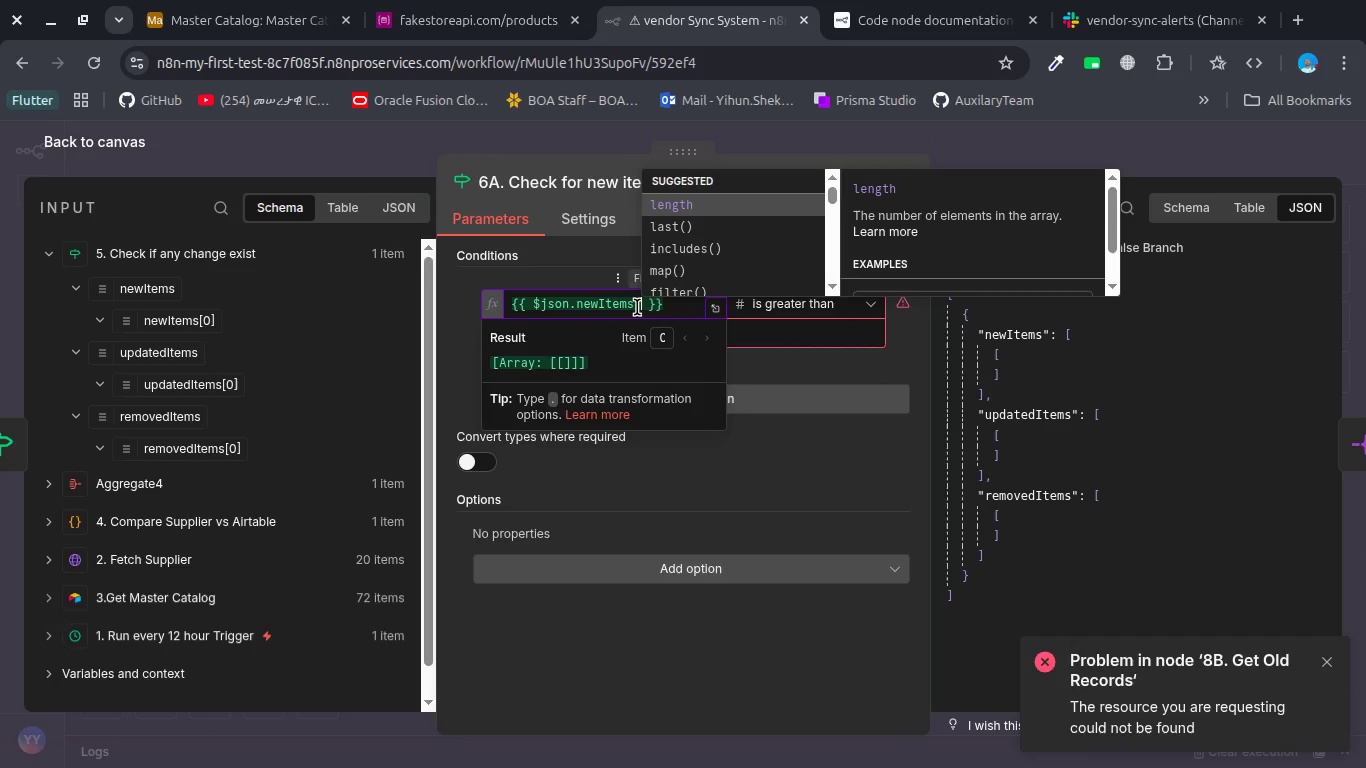 
key(L)
 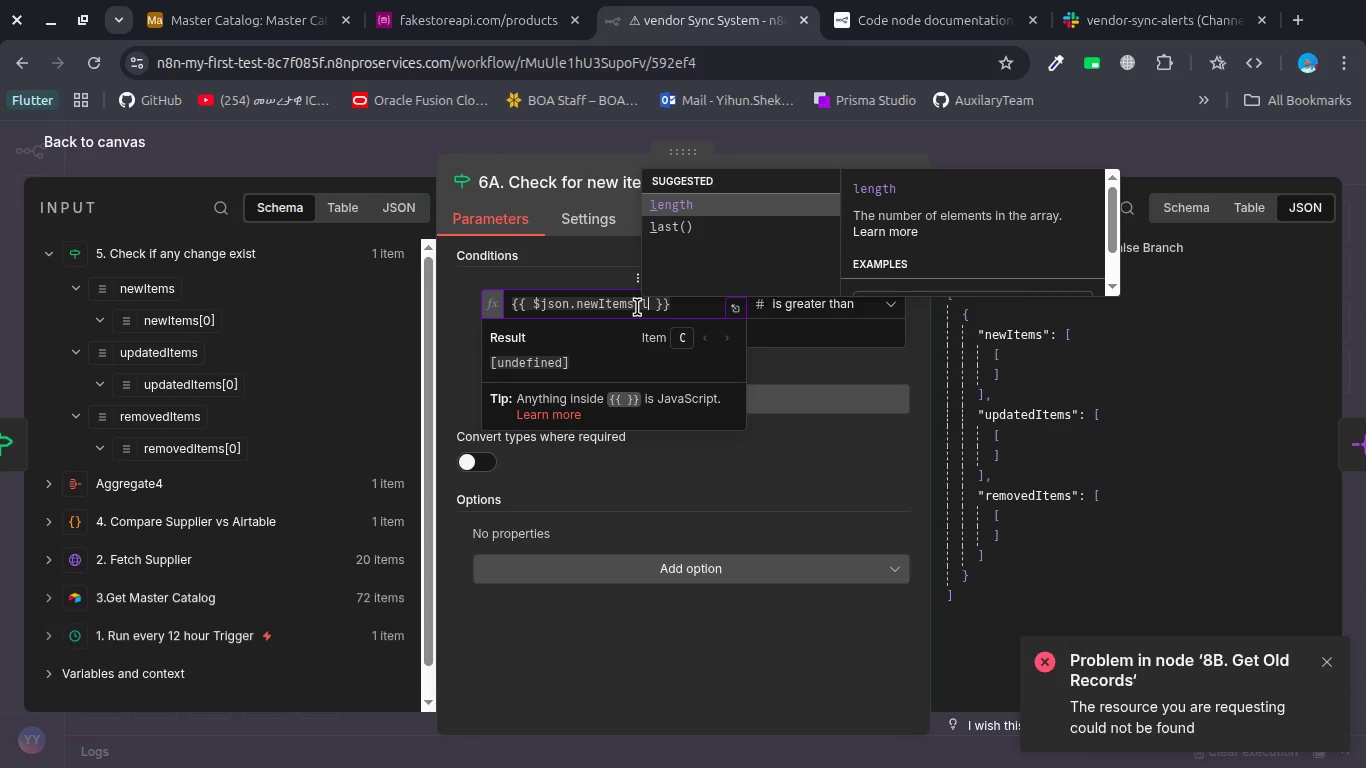 
key(Enter)
 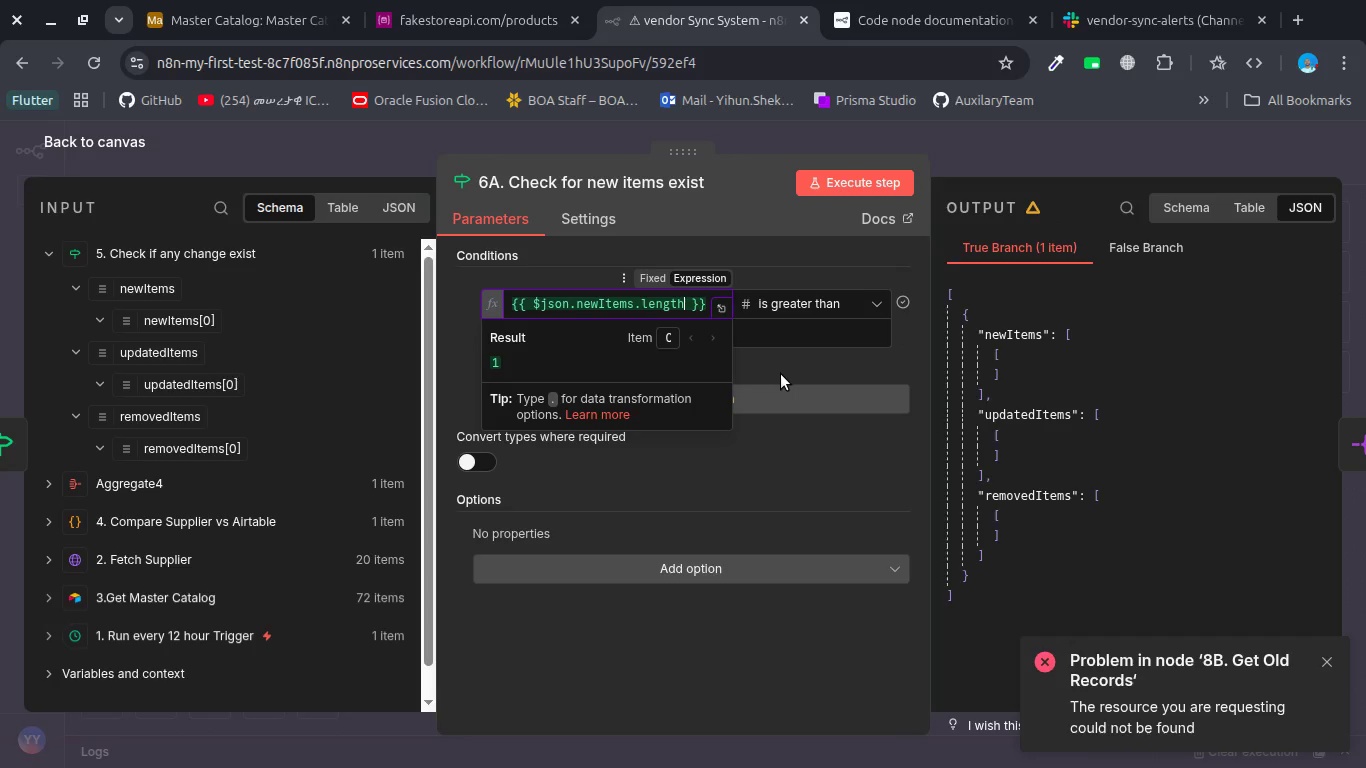 
left_click([768, 372])
 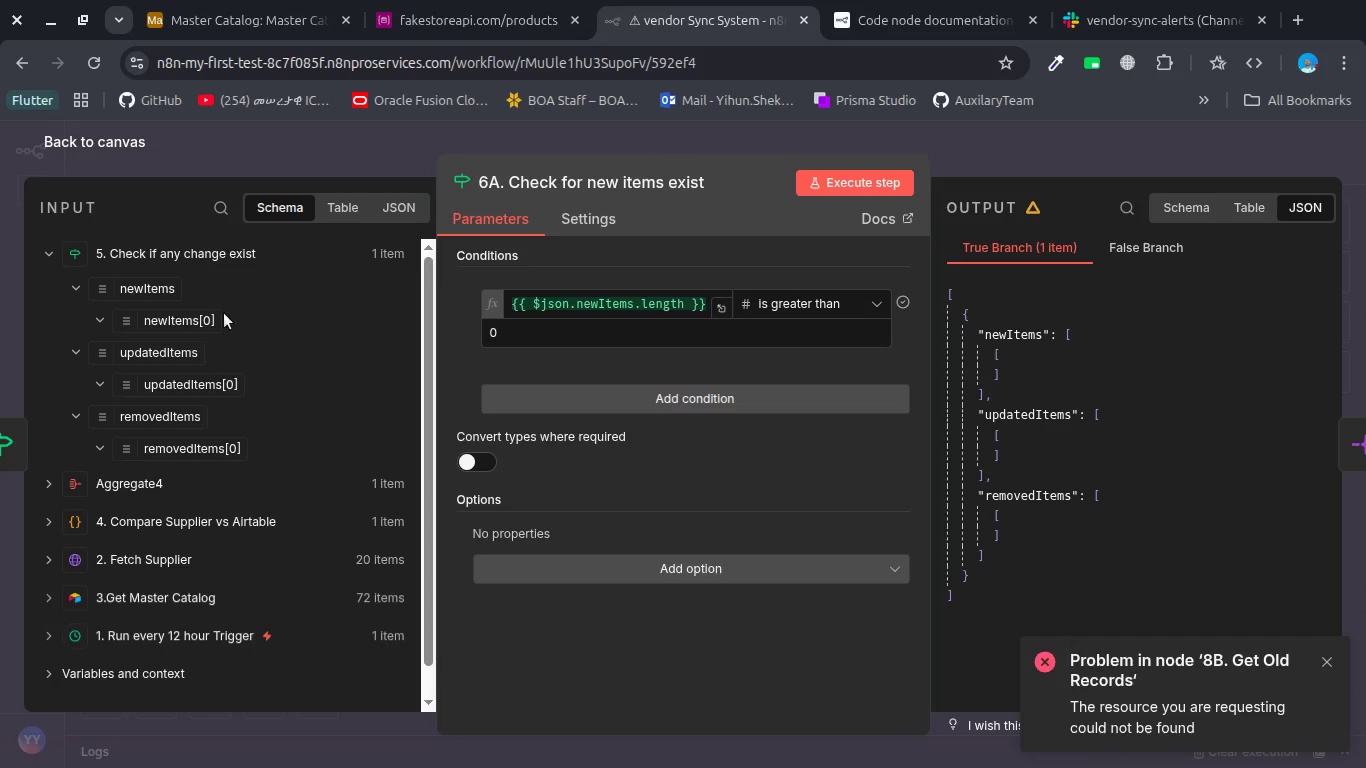 
wait(5.8)
 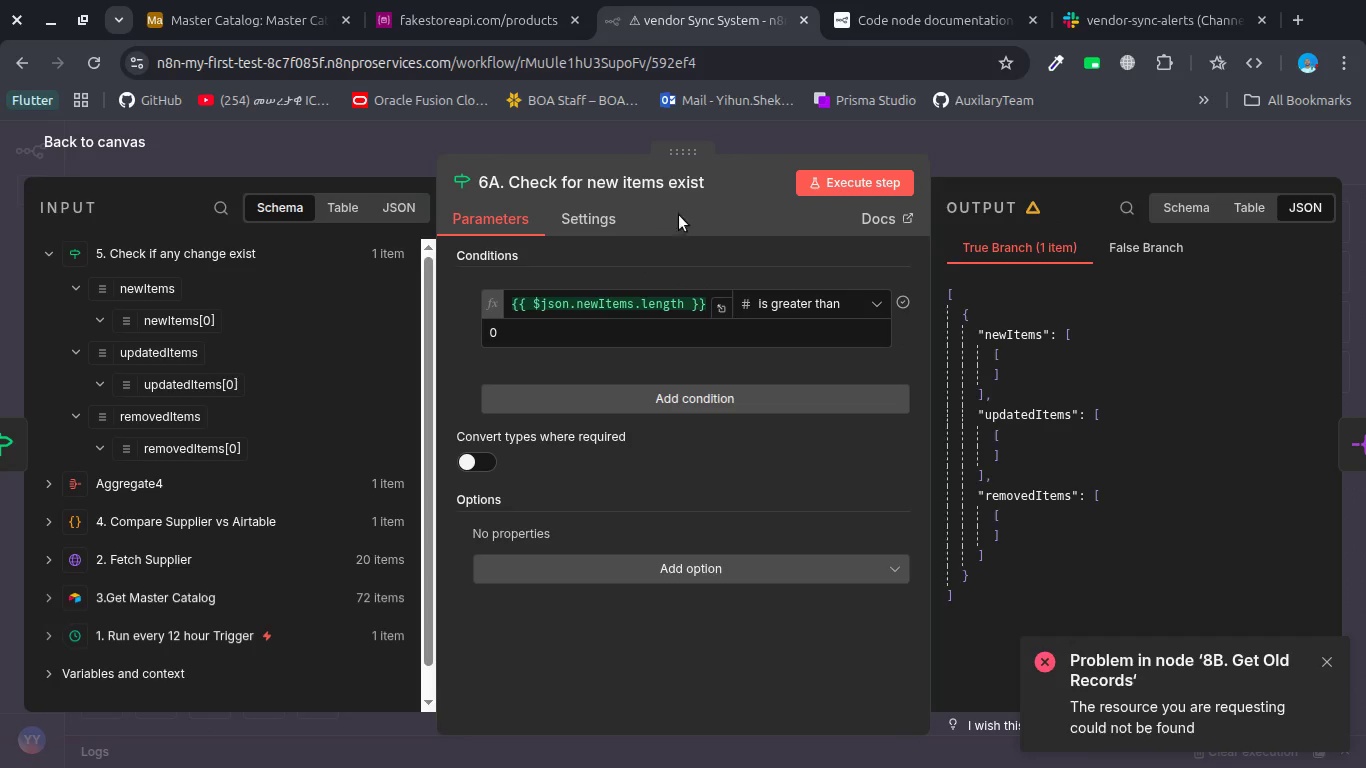 
double_click([200, 317])
 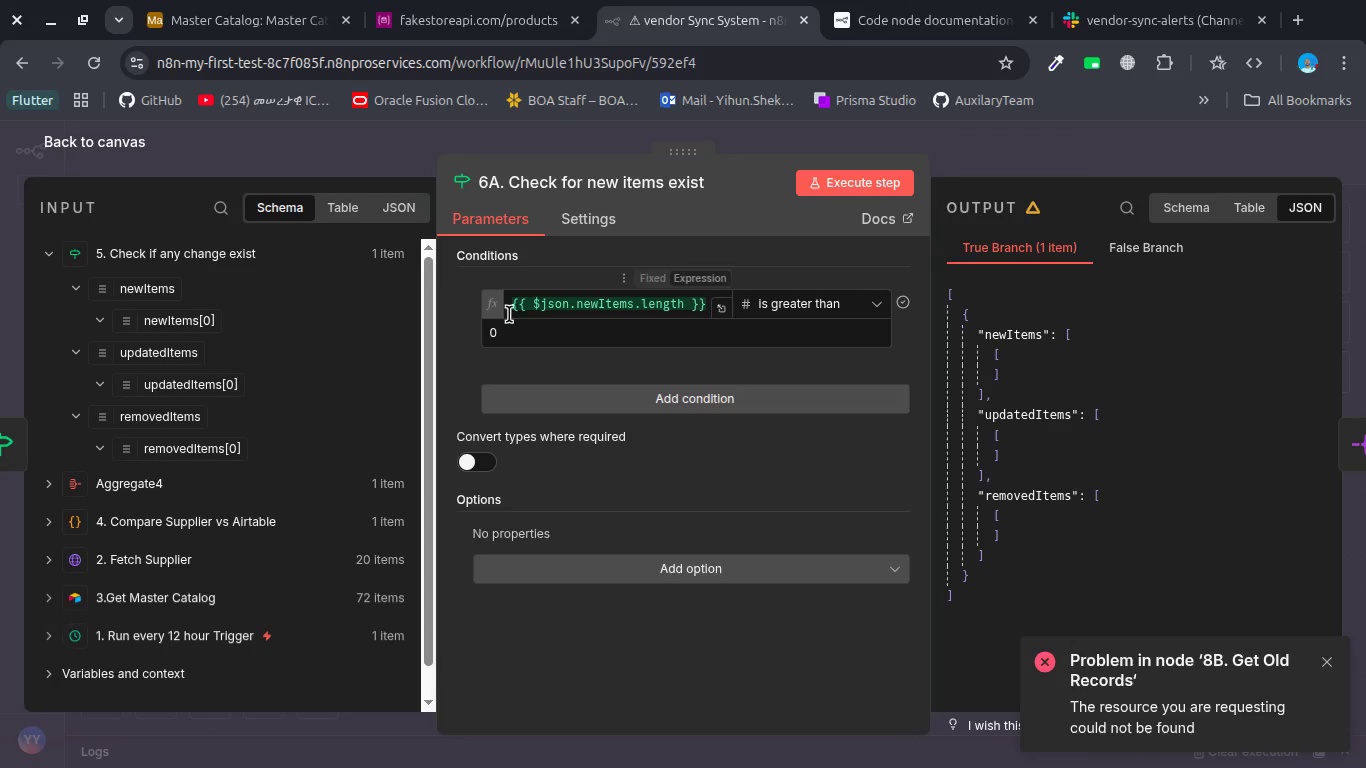 
double_click([534, 310])
 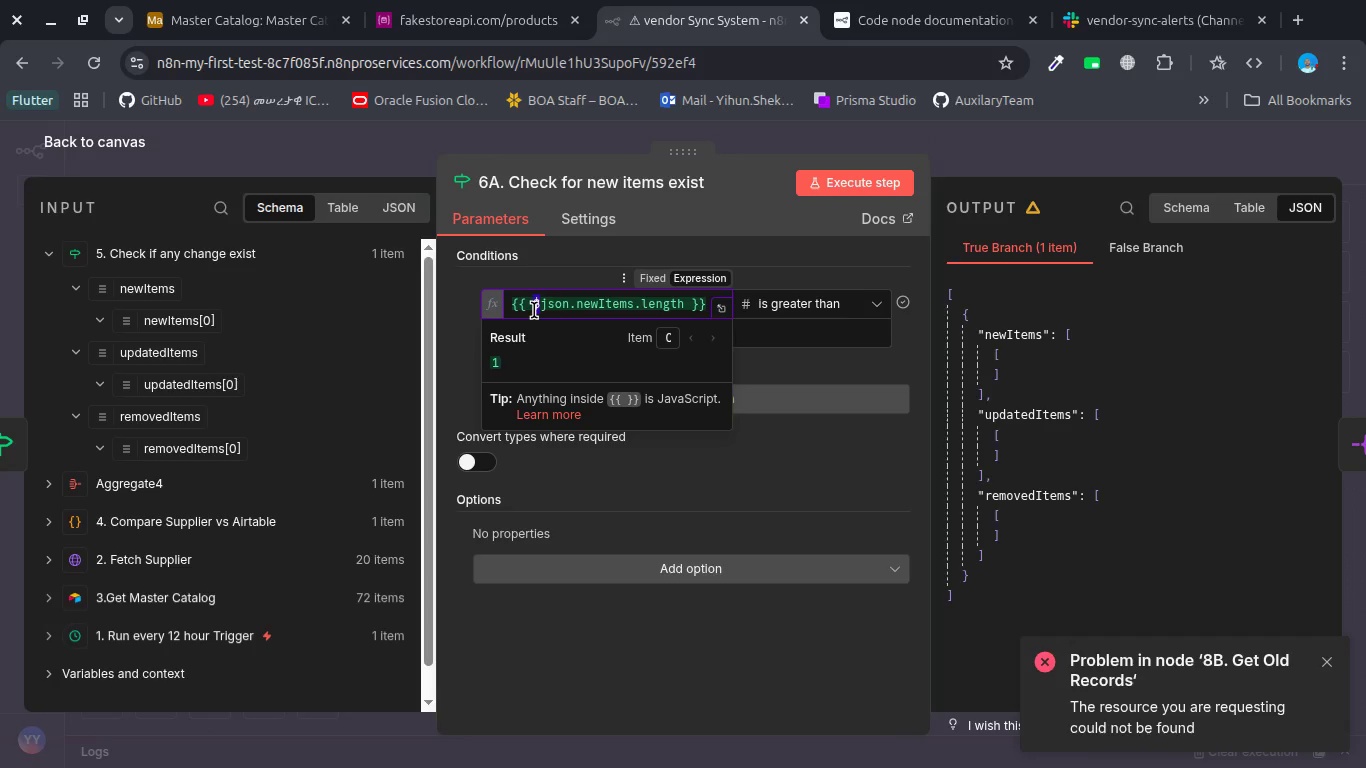 
key(Backspace)
 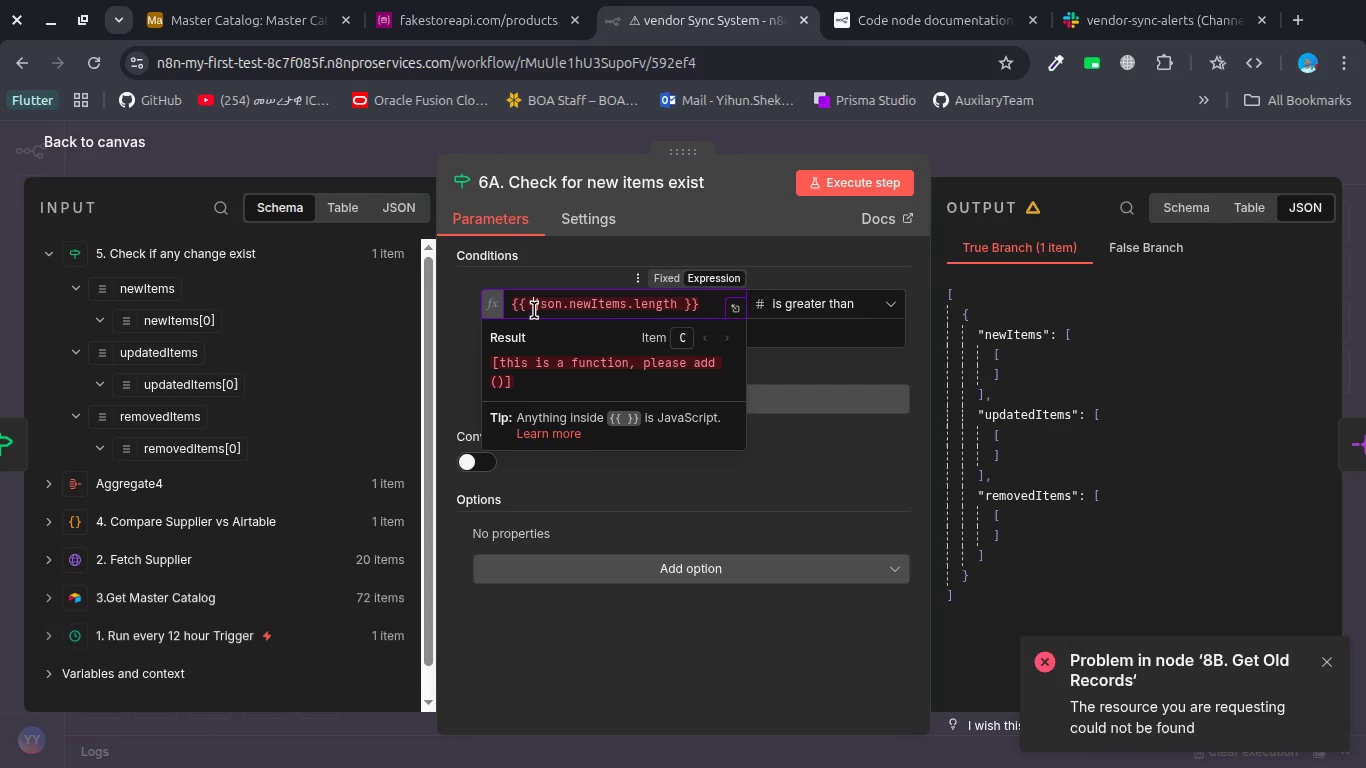 
key(Control+A)
 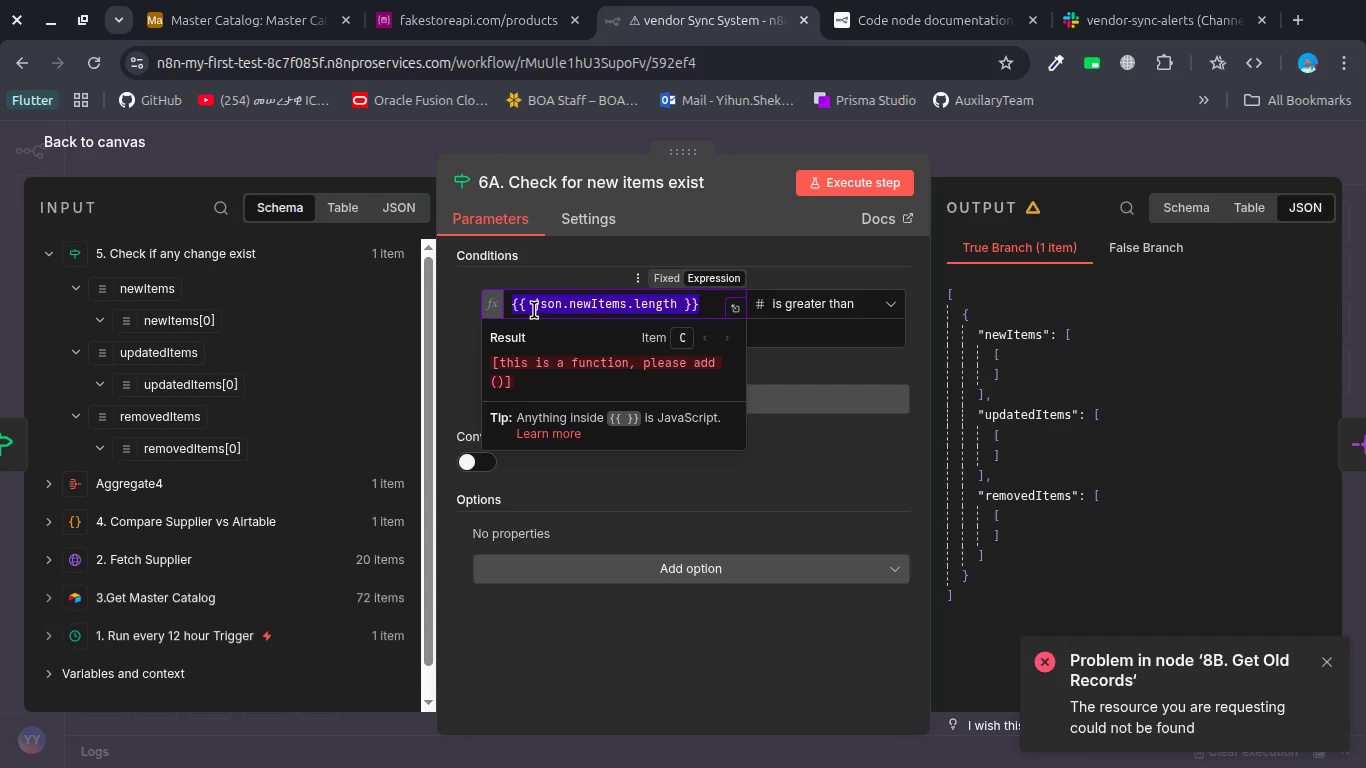 
key(Backspace)
 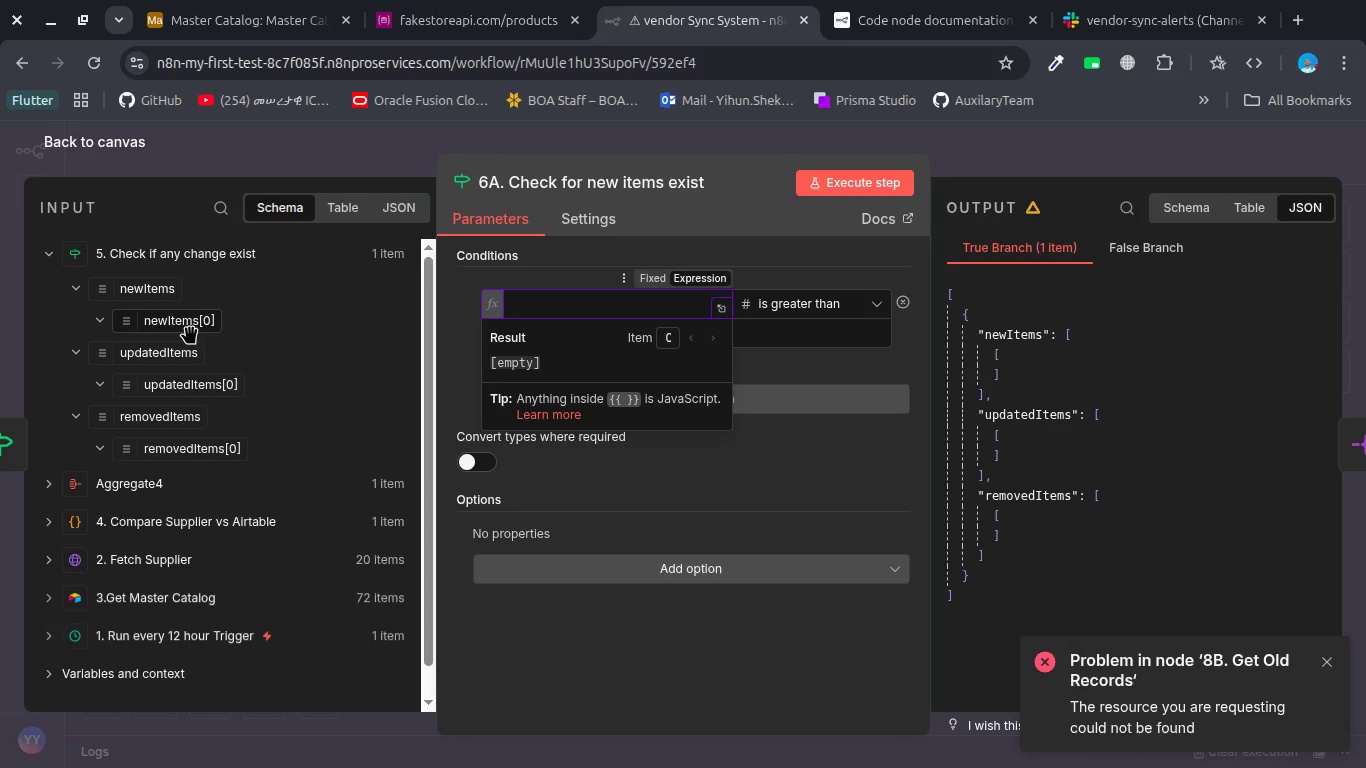 
left_click_drag(start_coordinate=[190, 328], to_coordinate=[535, 304])
 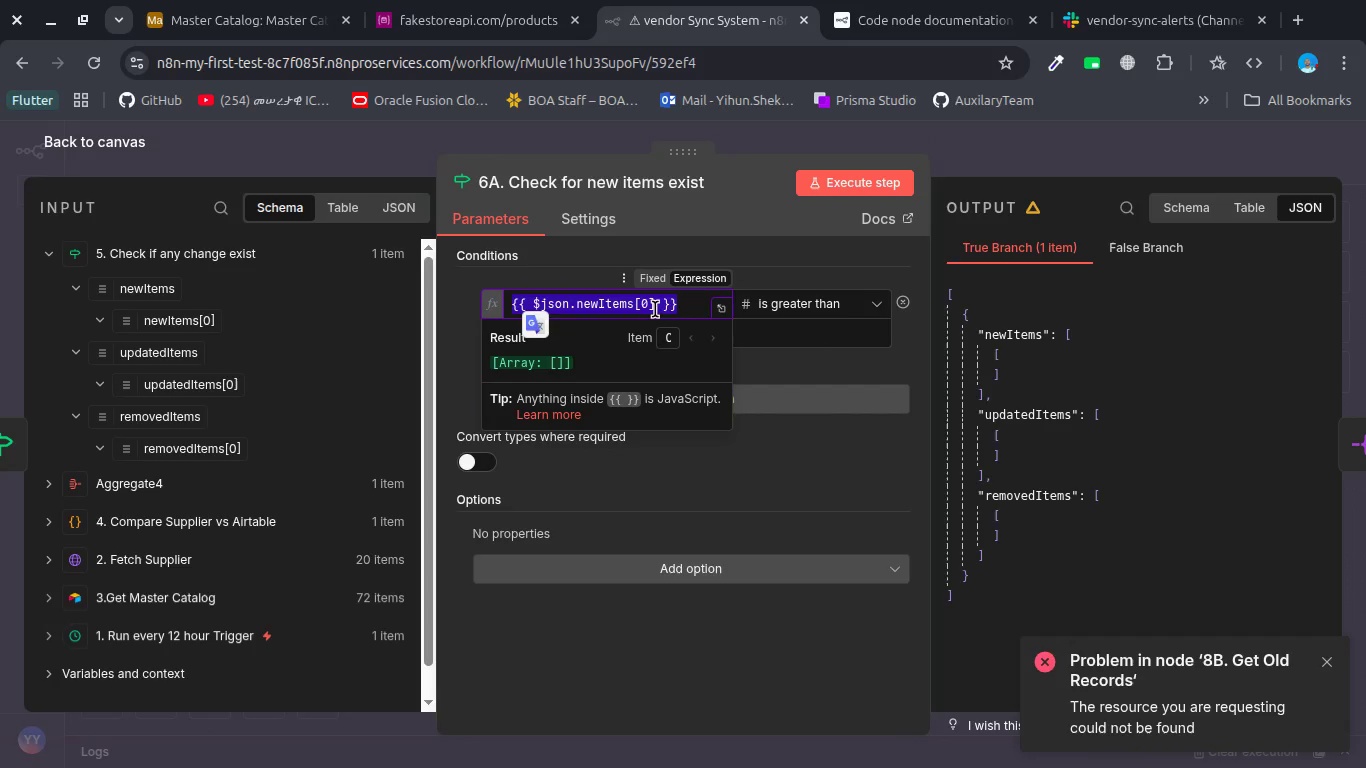 
left_click([657, 308])
 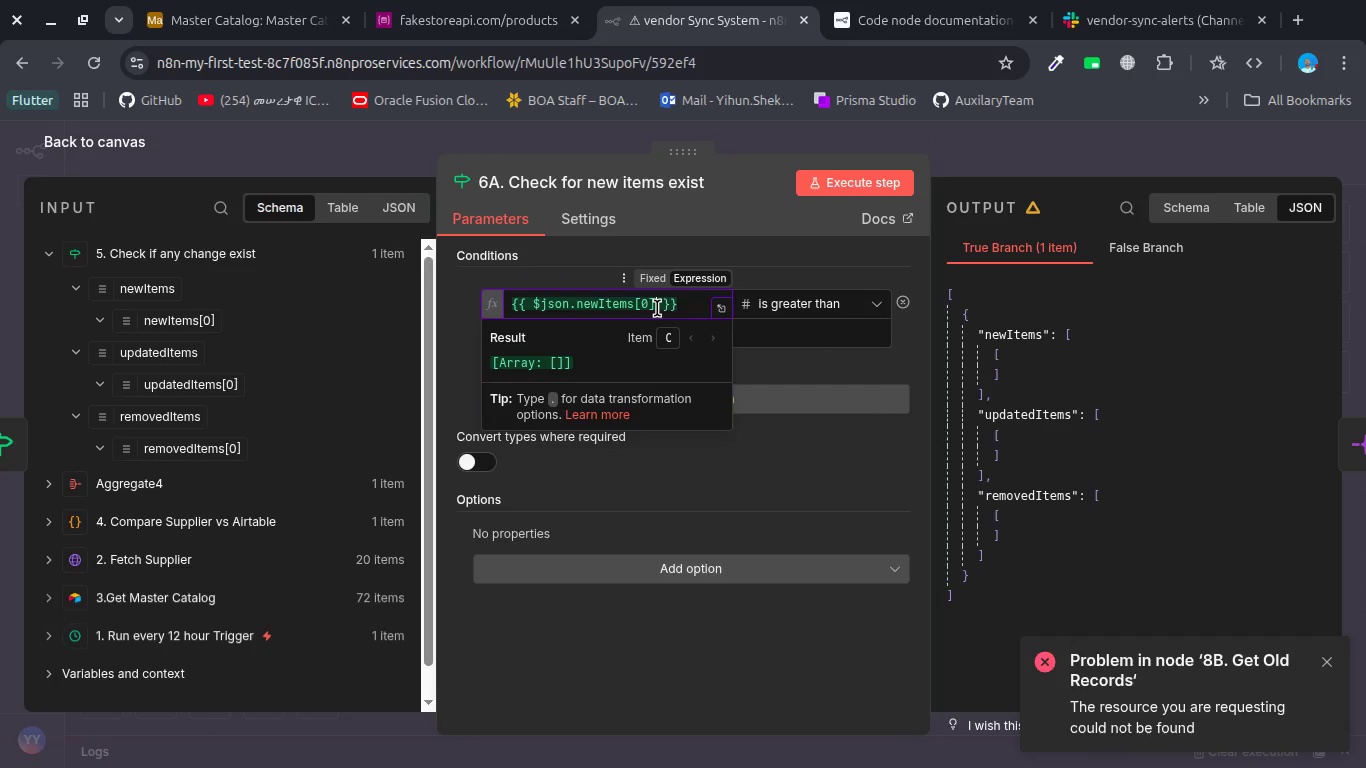 
key(Backspace)
 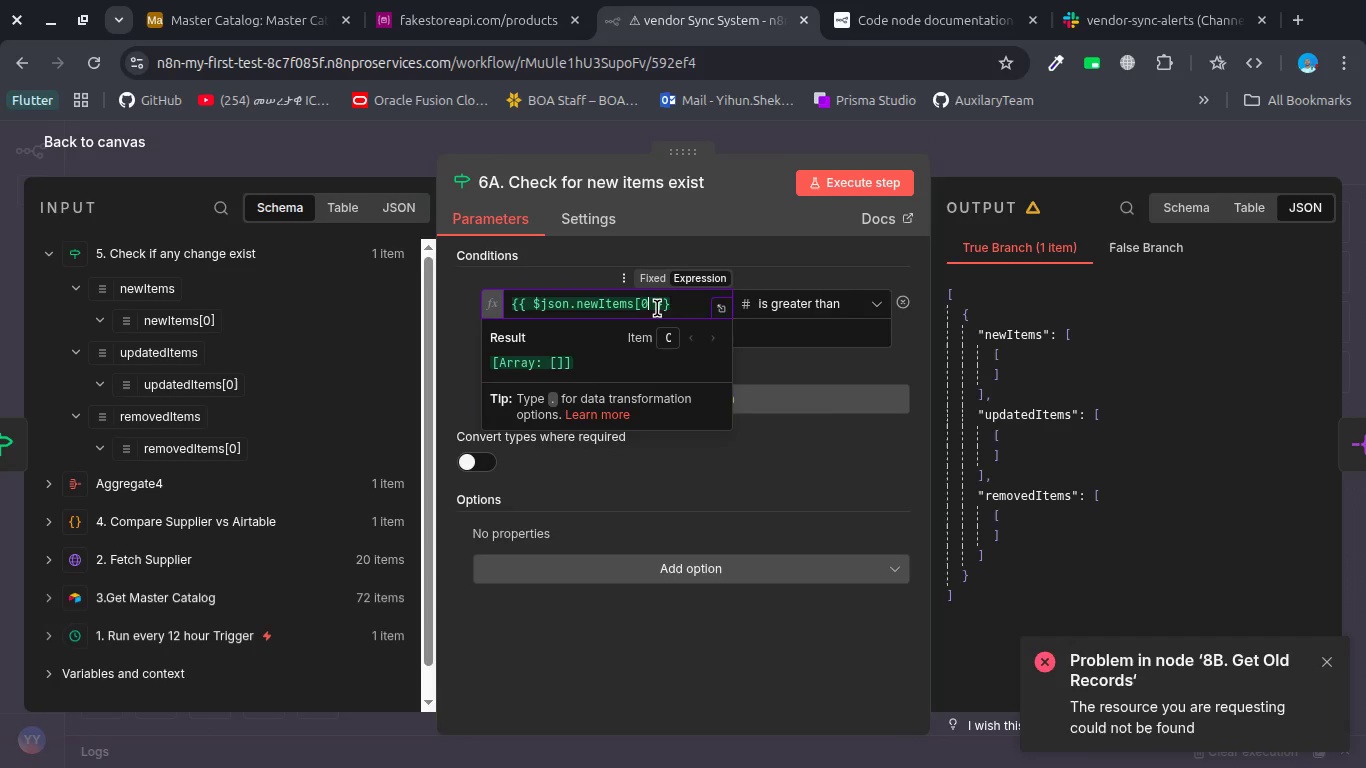 
key(Period)
 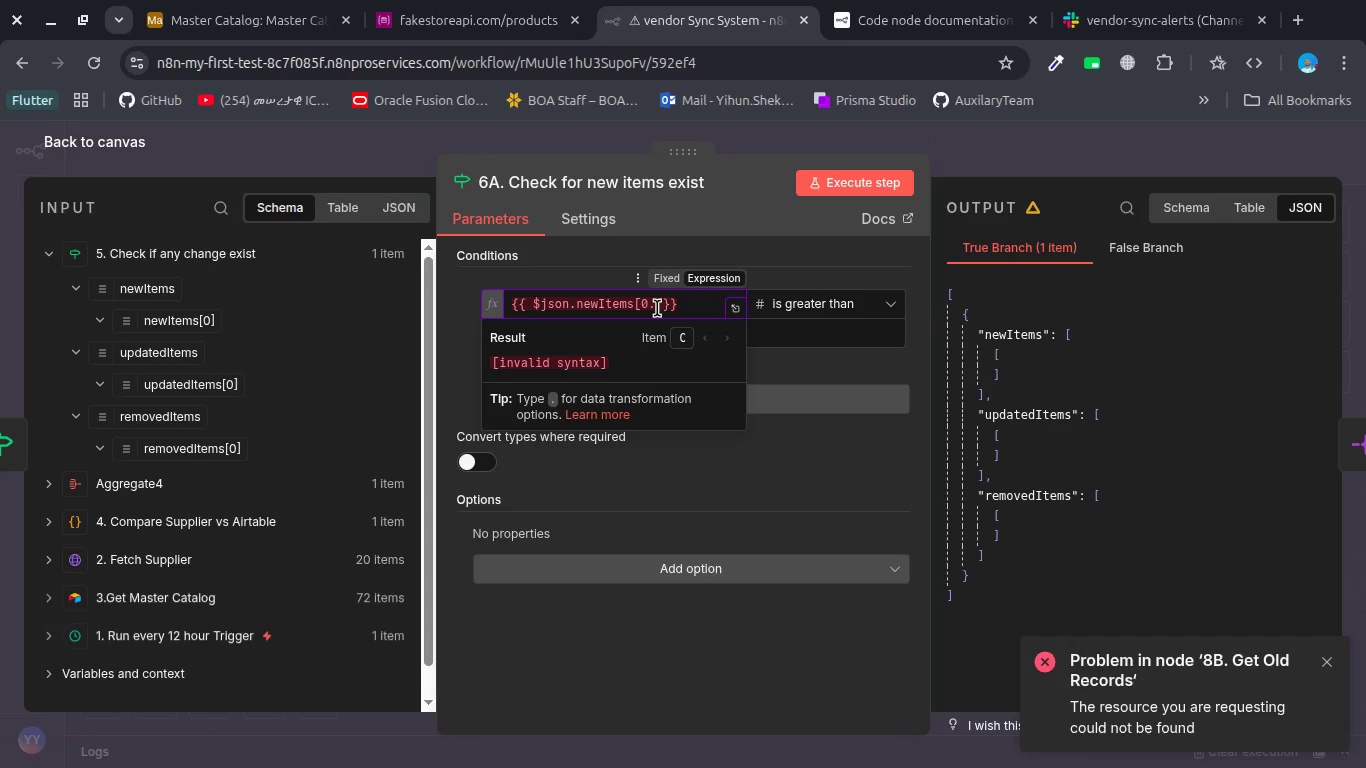 
key(Control+Z)
 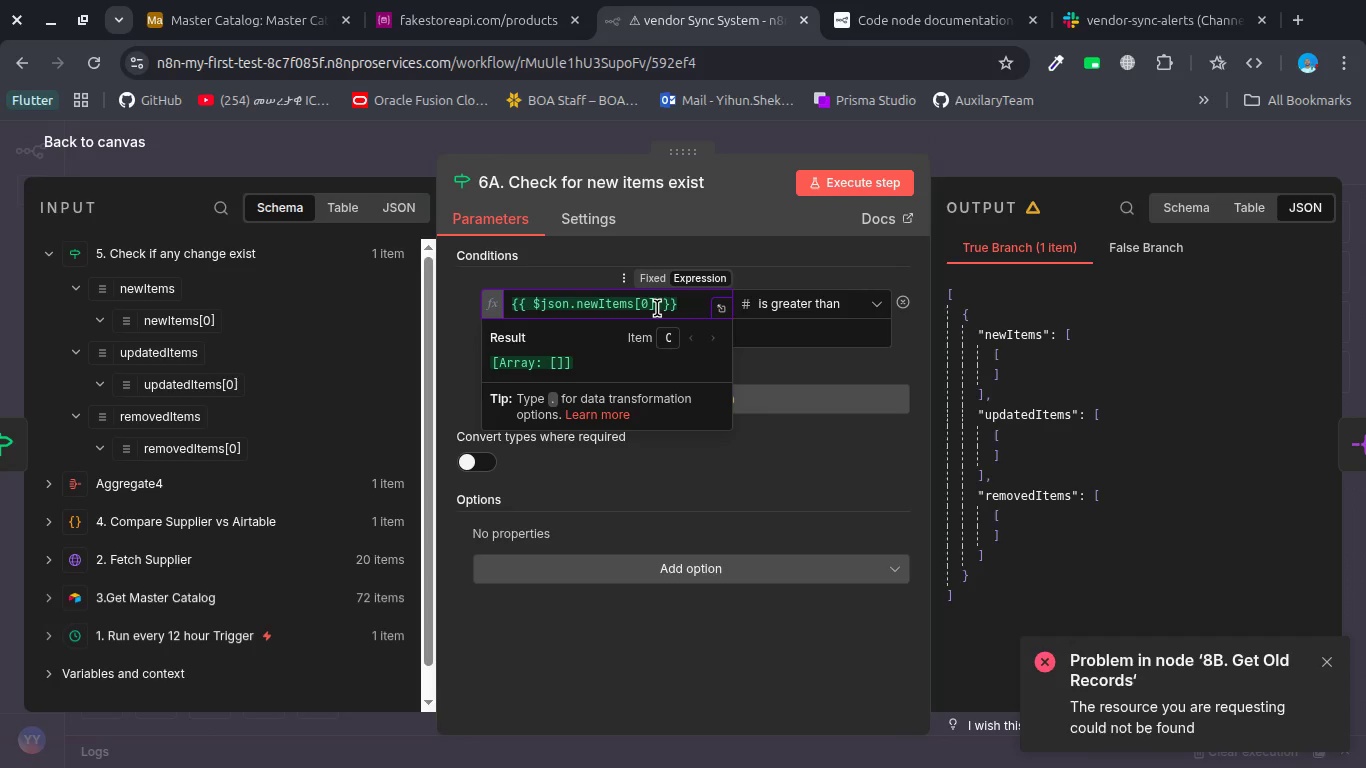 
key(Period)
 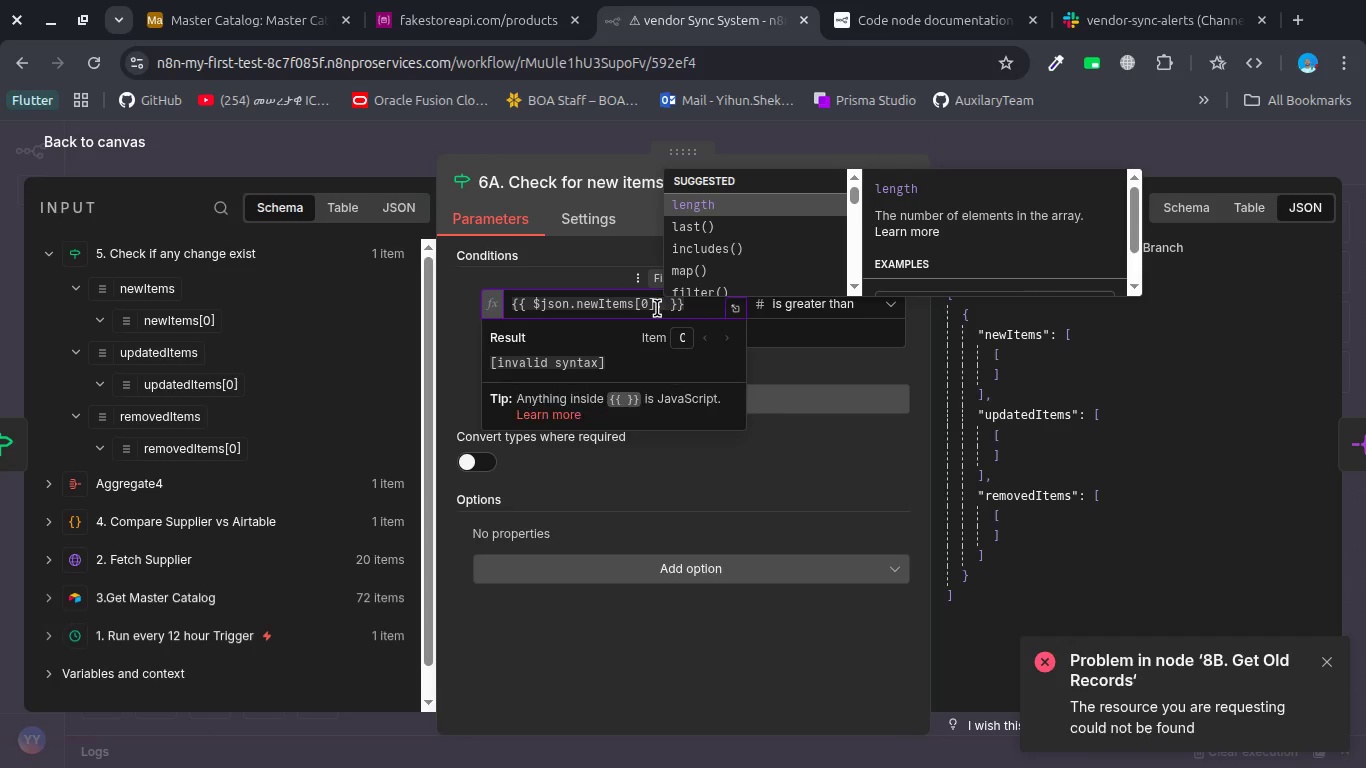 
key(Enter)
 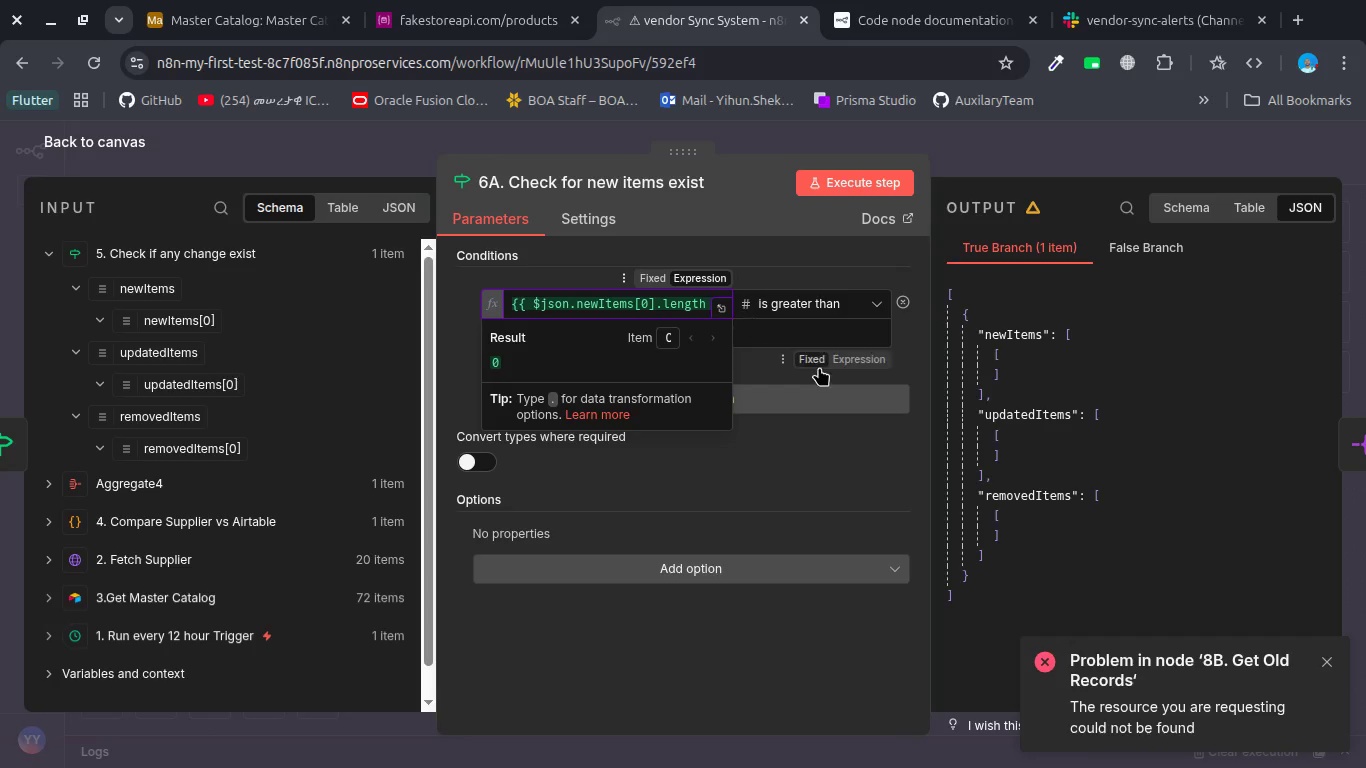 
left_click([823, 371])
 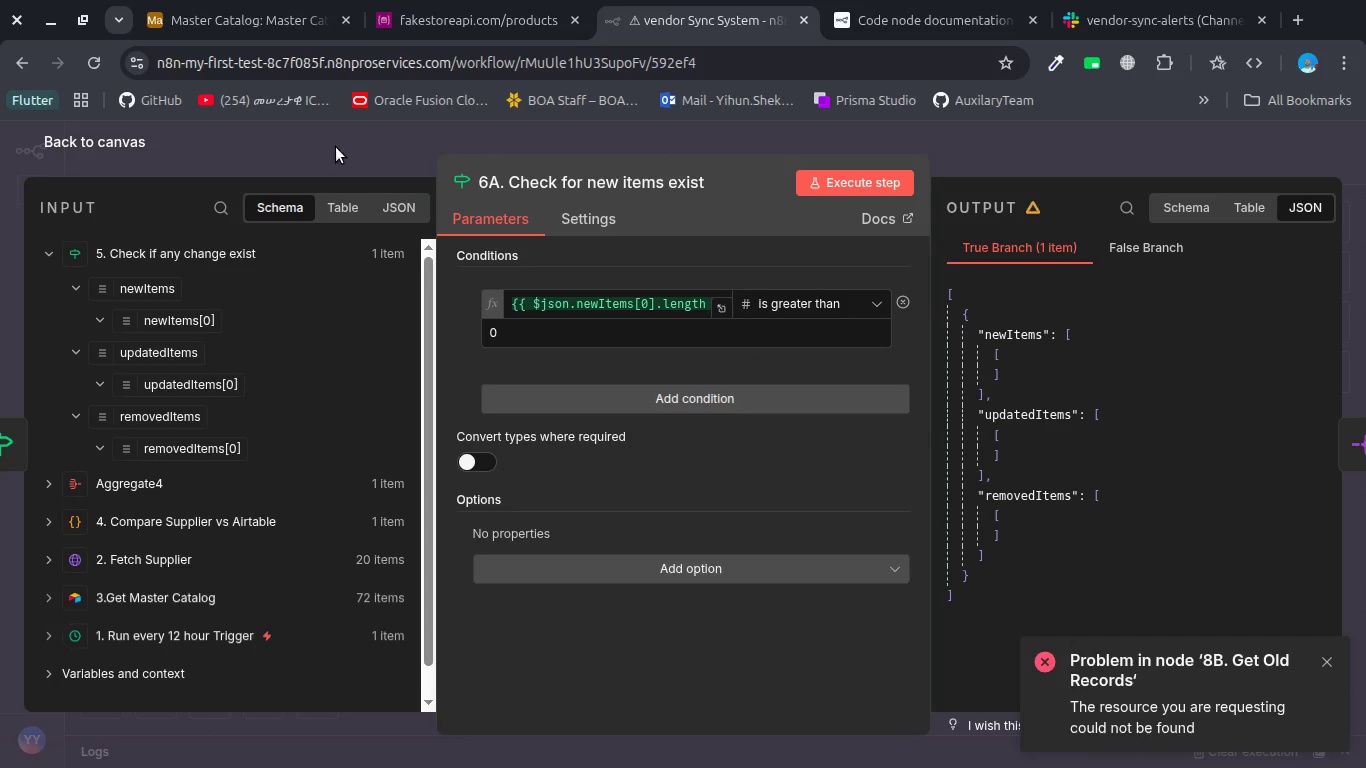 
left_click([336, 147])
 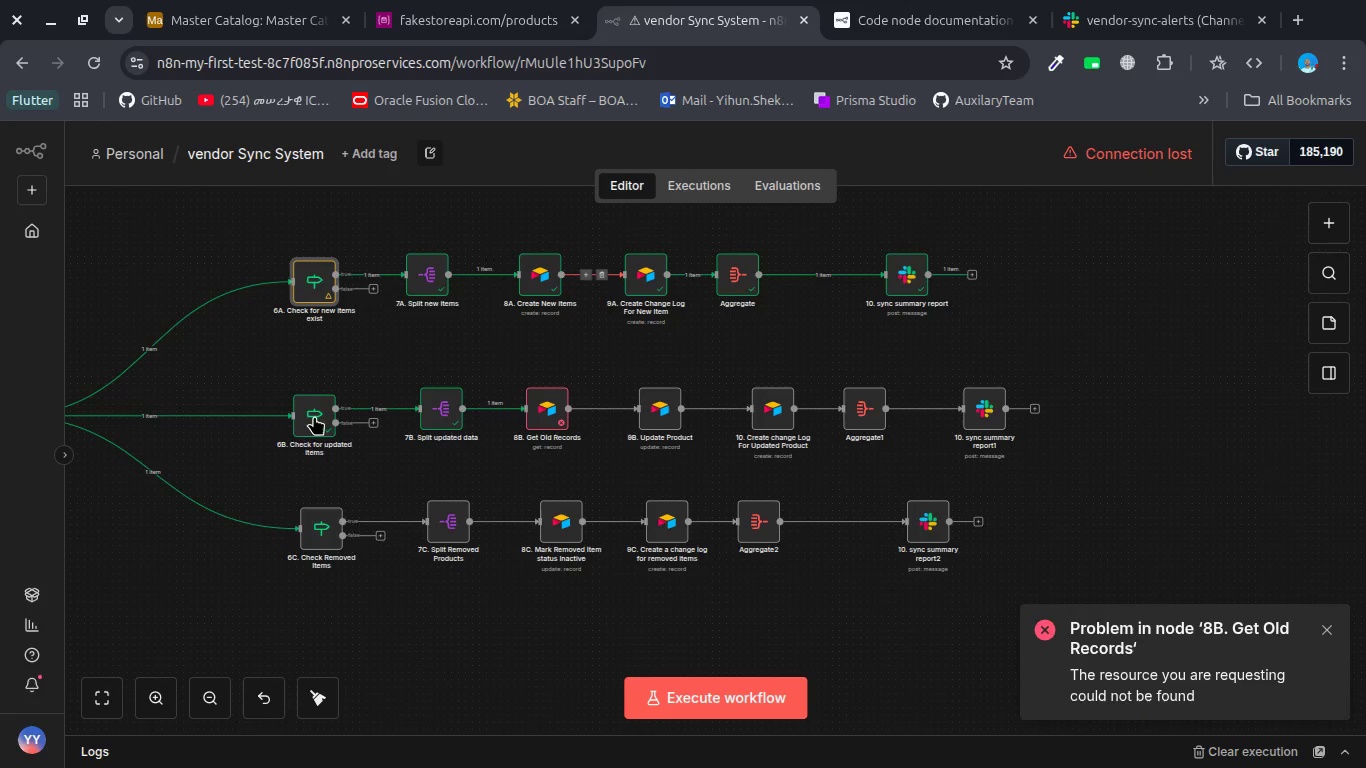 
double_click([309, 419])
 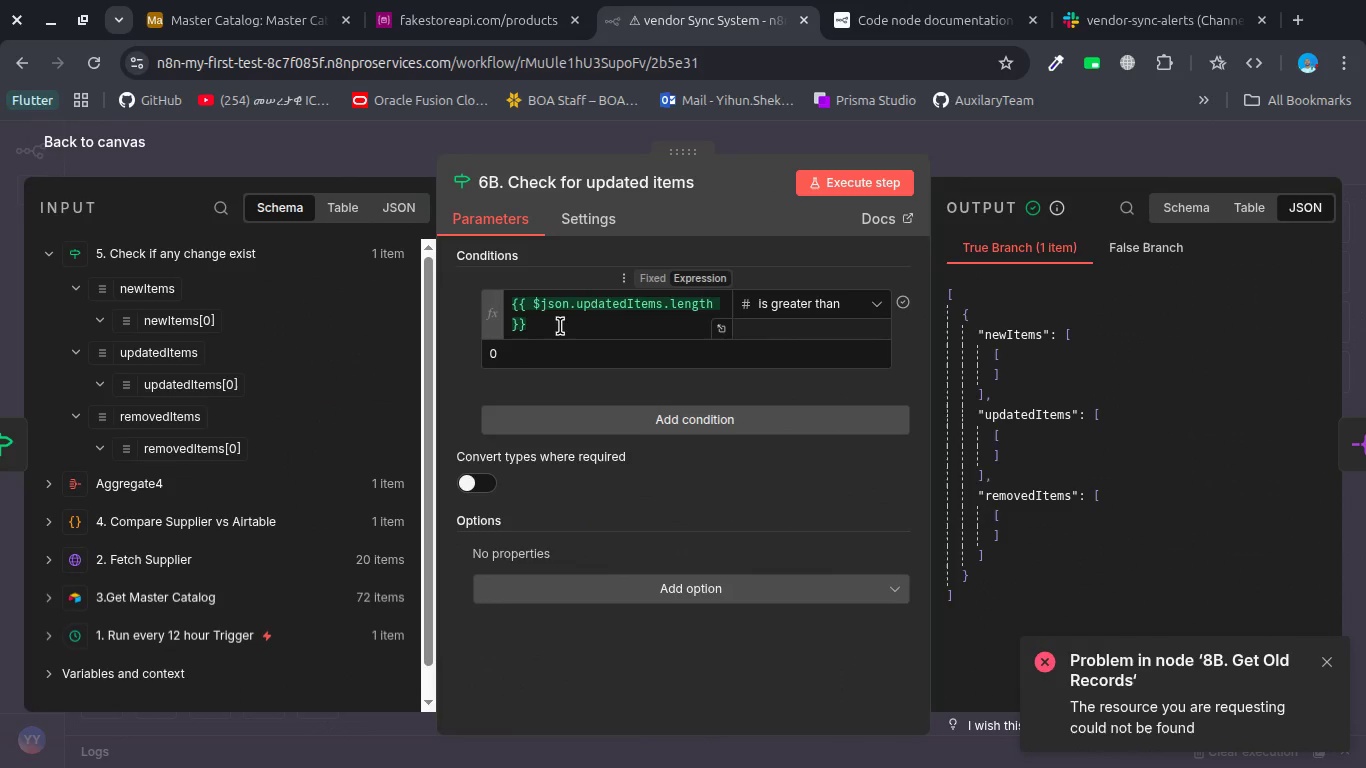 
left_click([563, 324])
 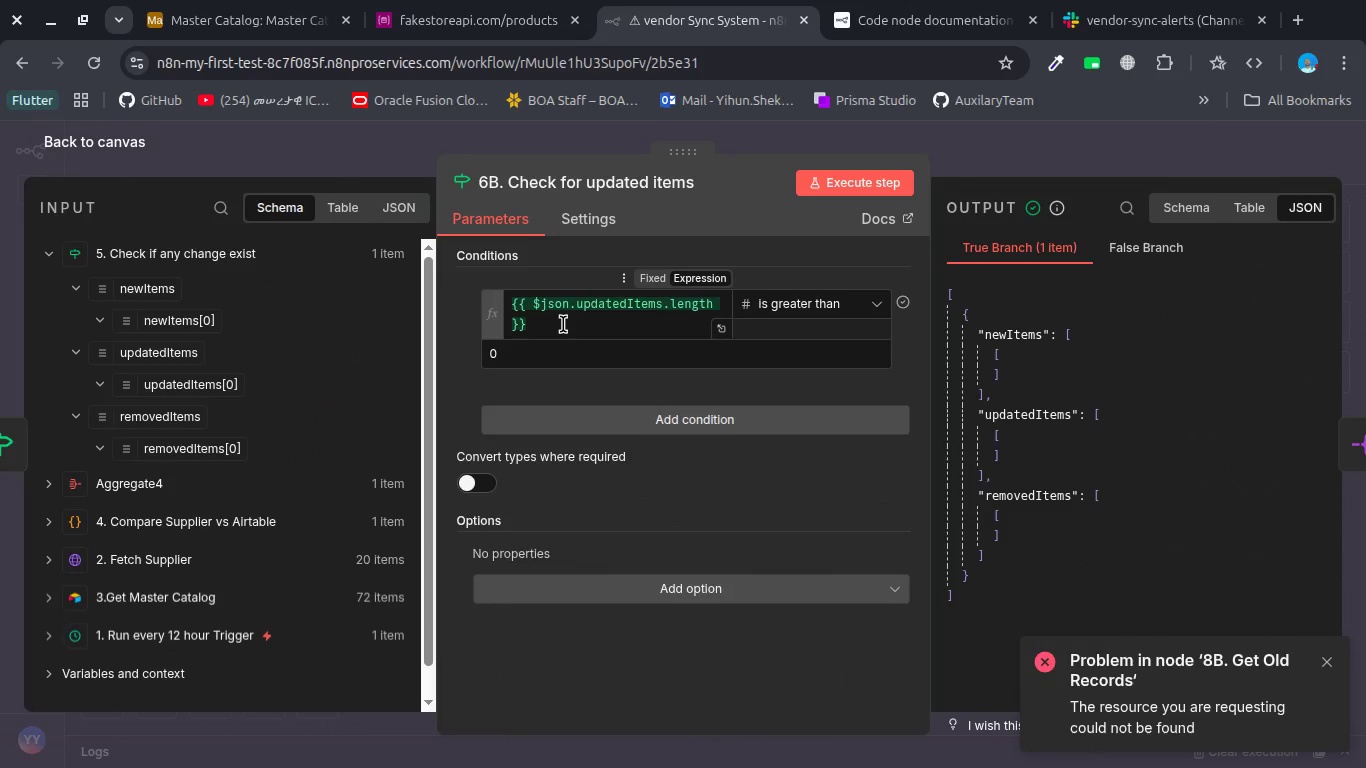 
key(Control+A)
 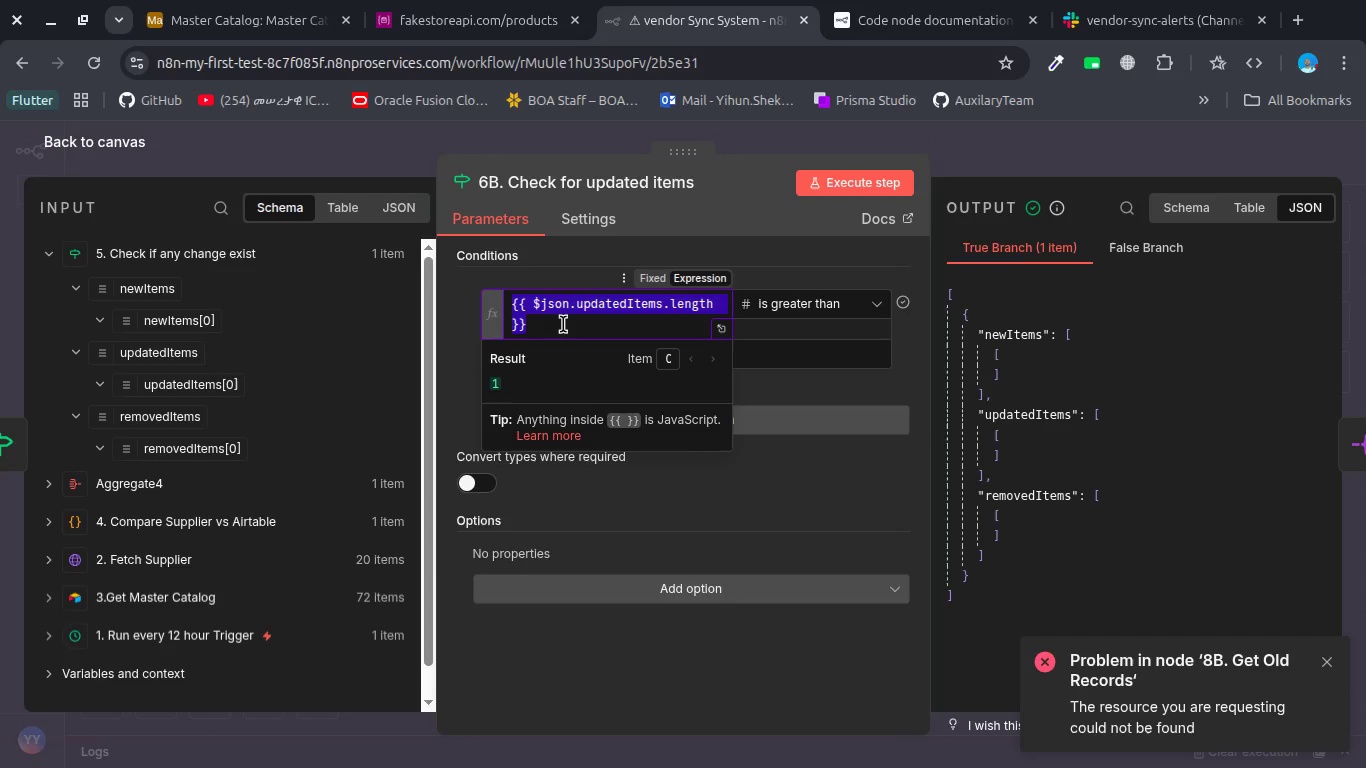 
key(Backspace)
 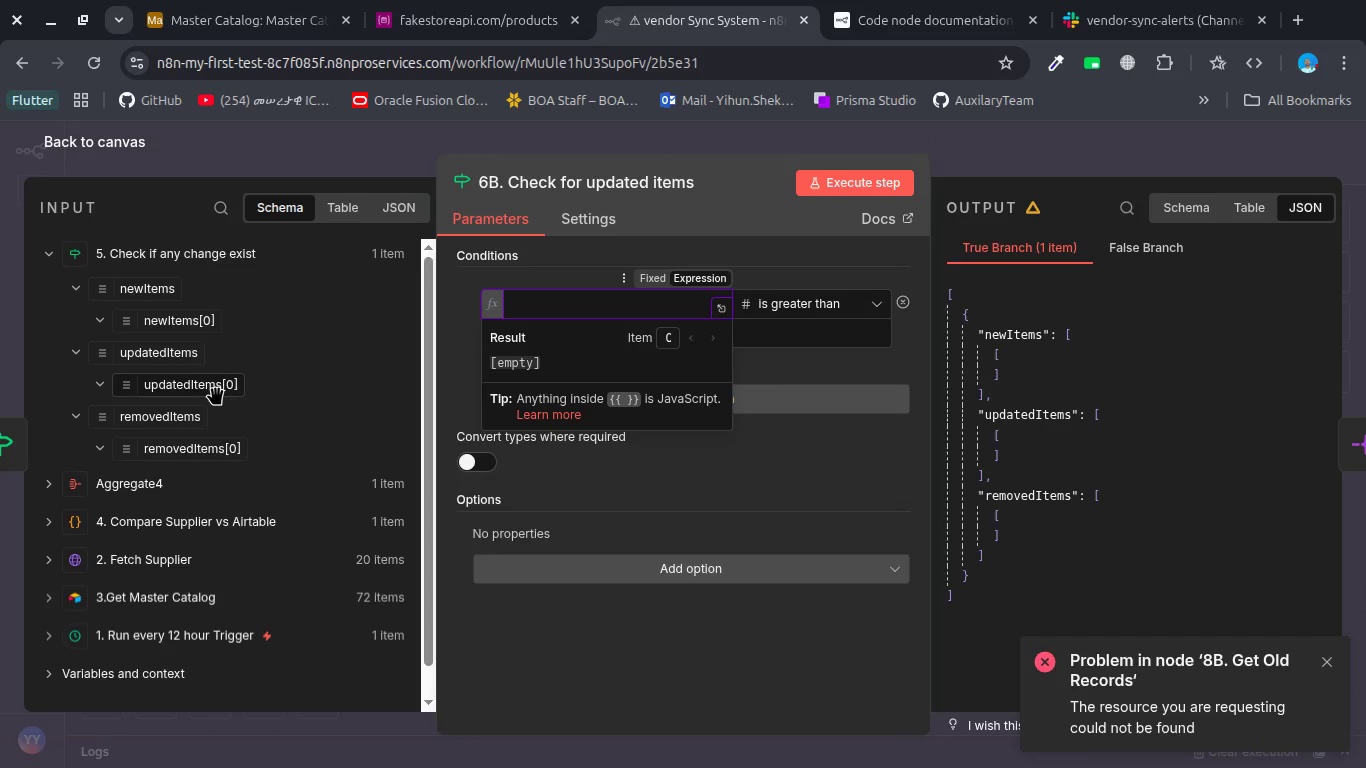 
left_click_drag(start_coordinate=[216, 389], to_coordinate=[528, 313])
 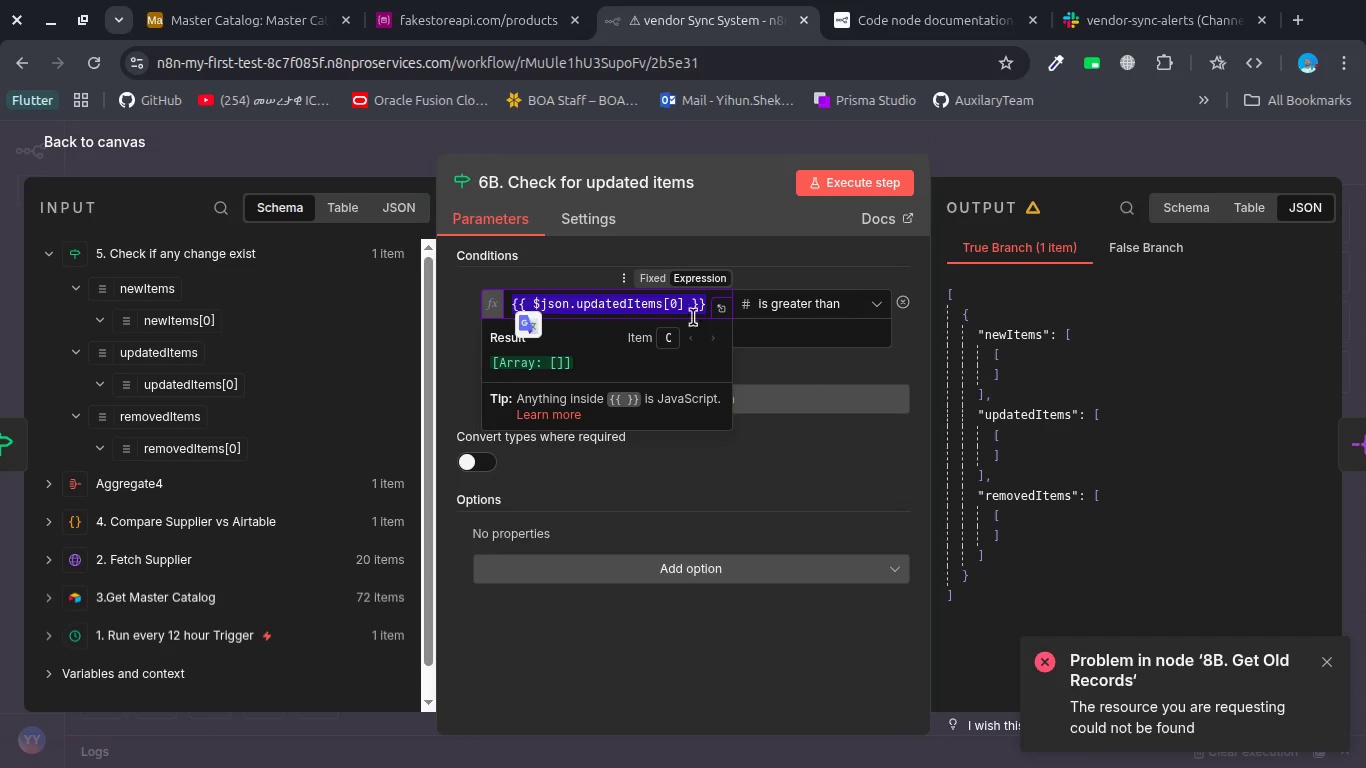 
left_click([686, 305])
 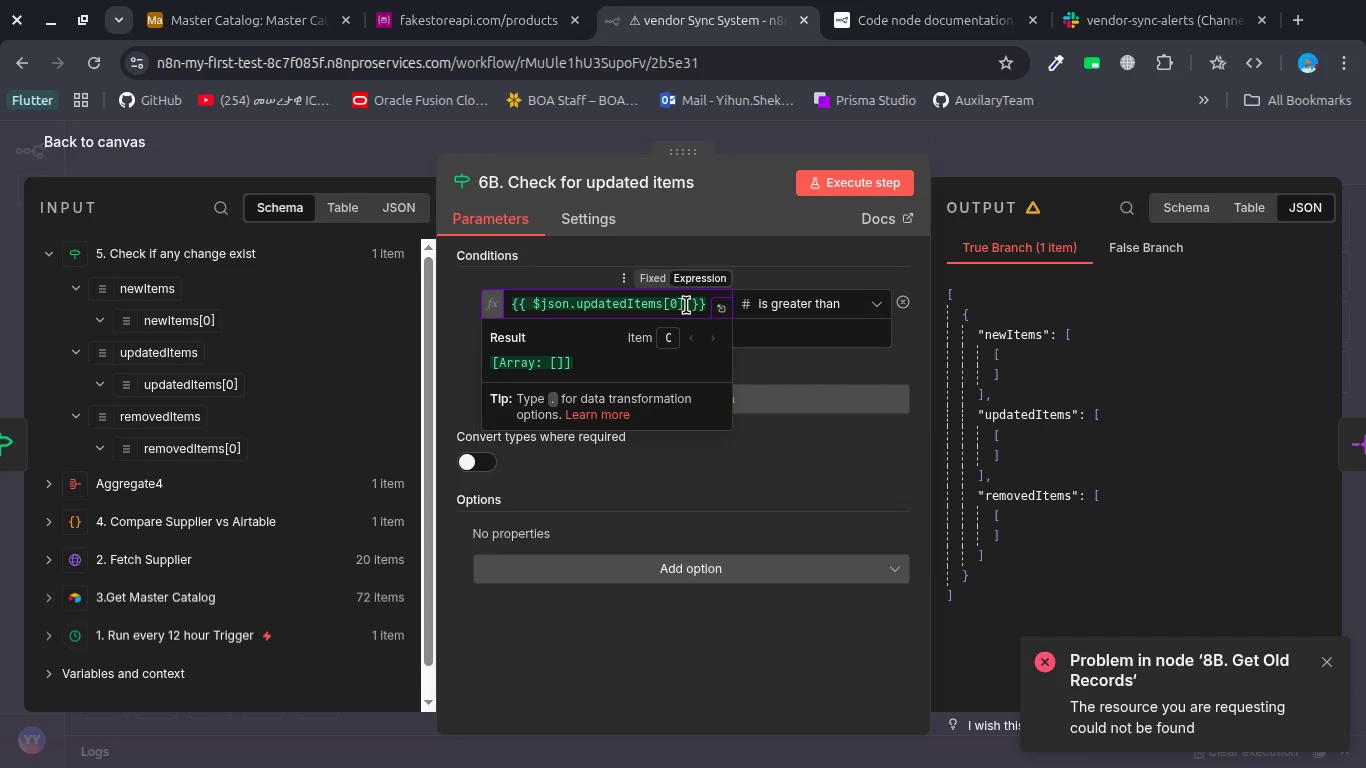 
key(Period)
 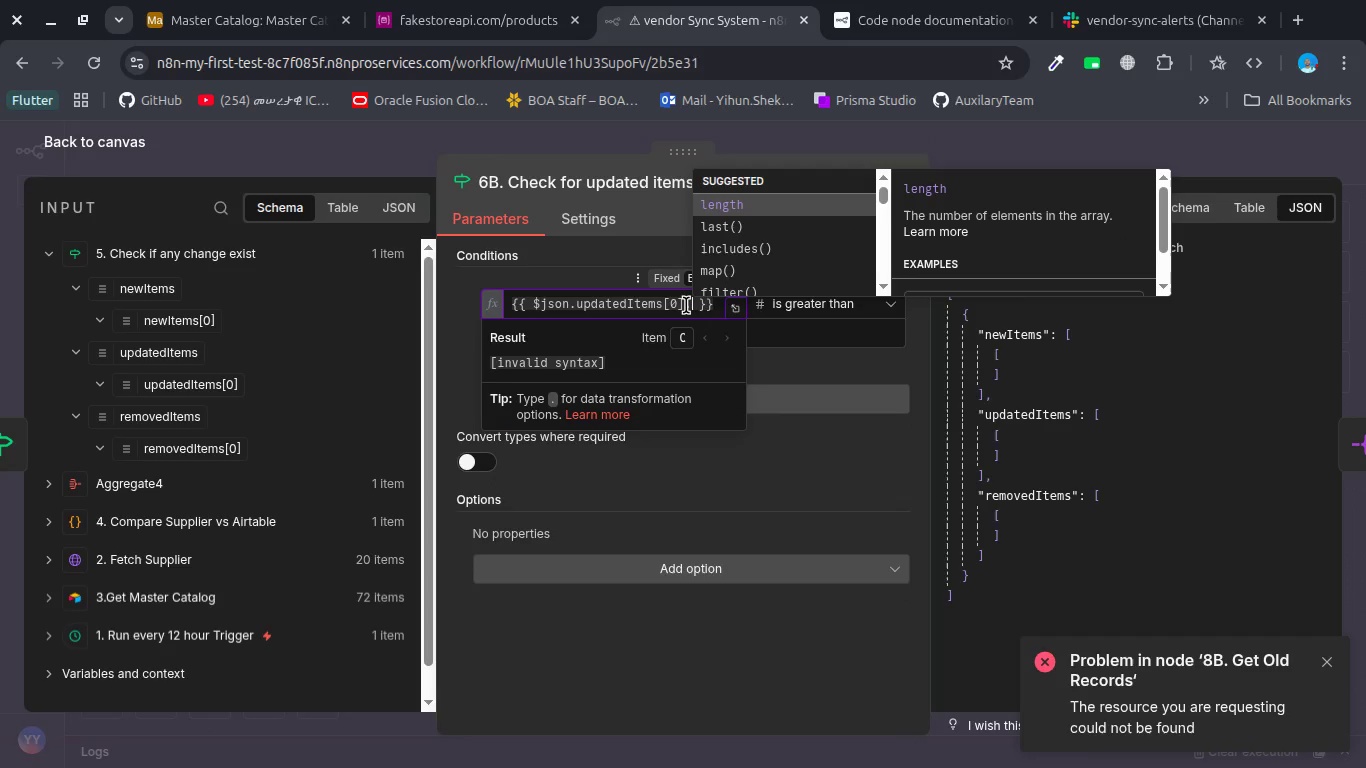 
key(Enter)
 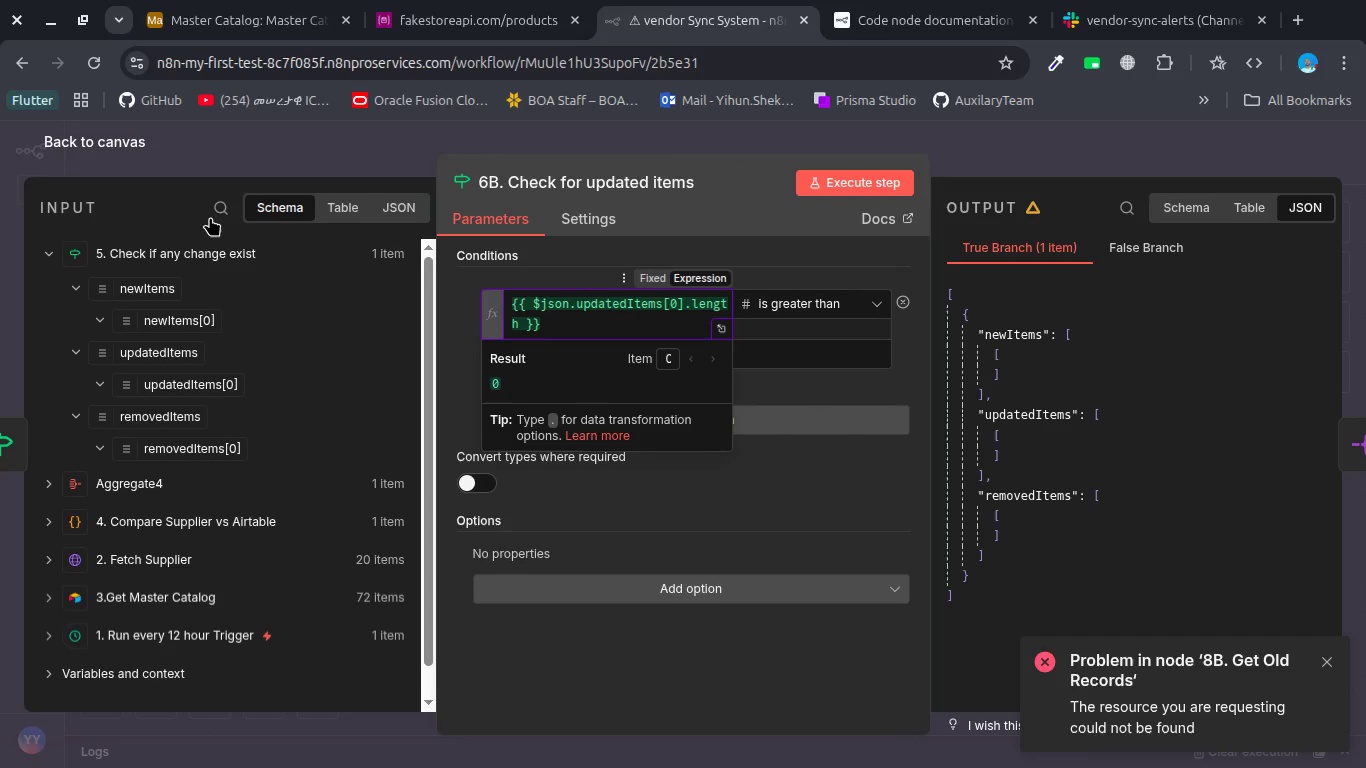 
double_click([253, 157])
 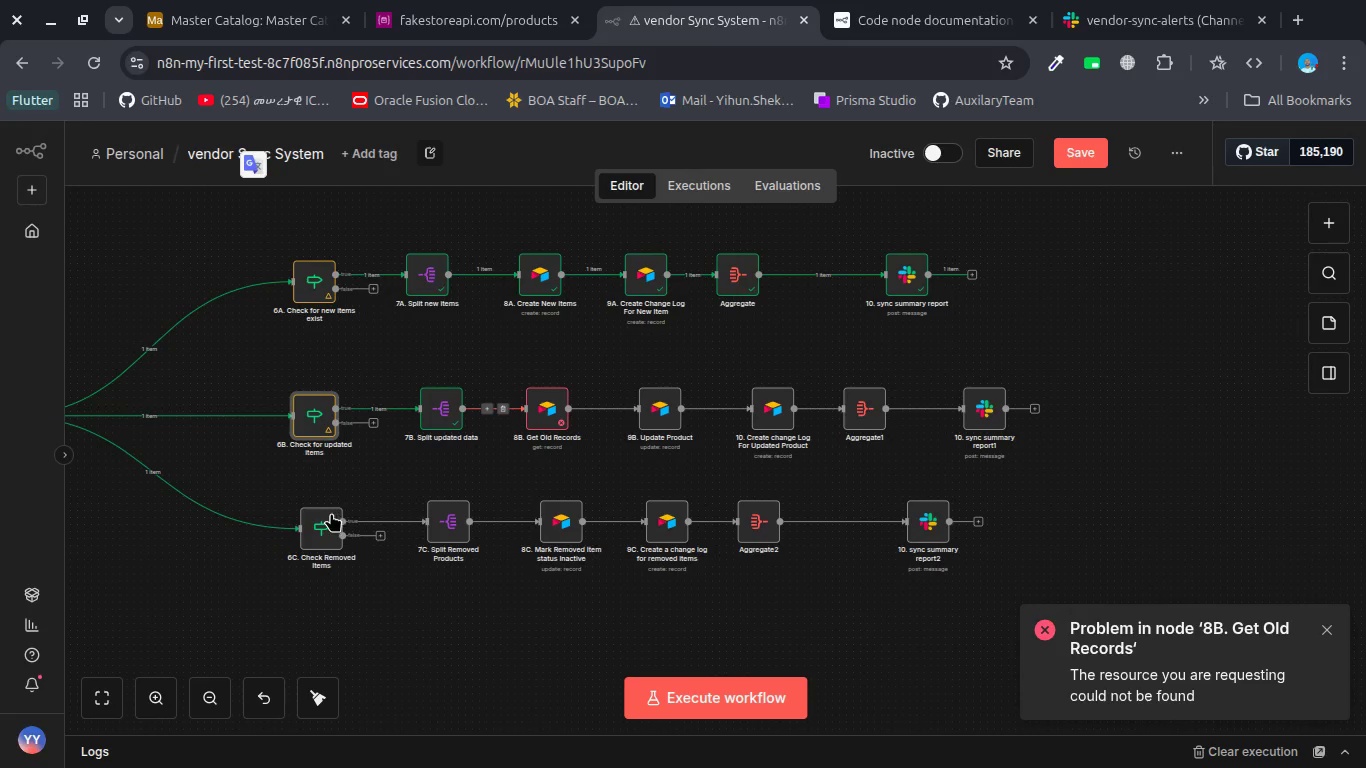 
double_click([328, 518])
 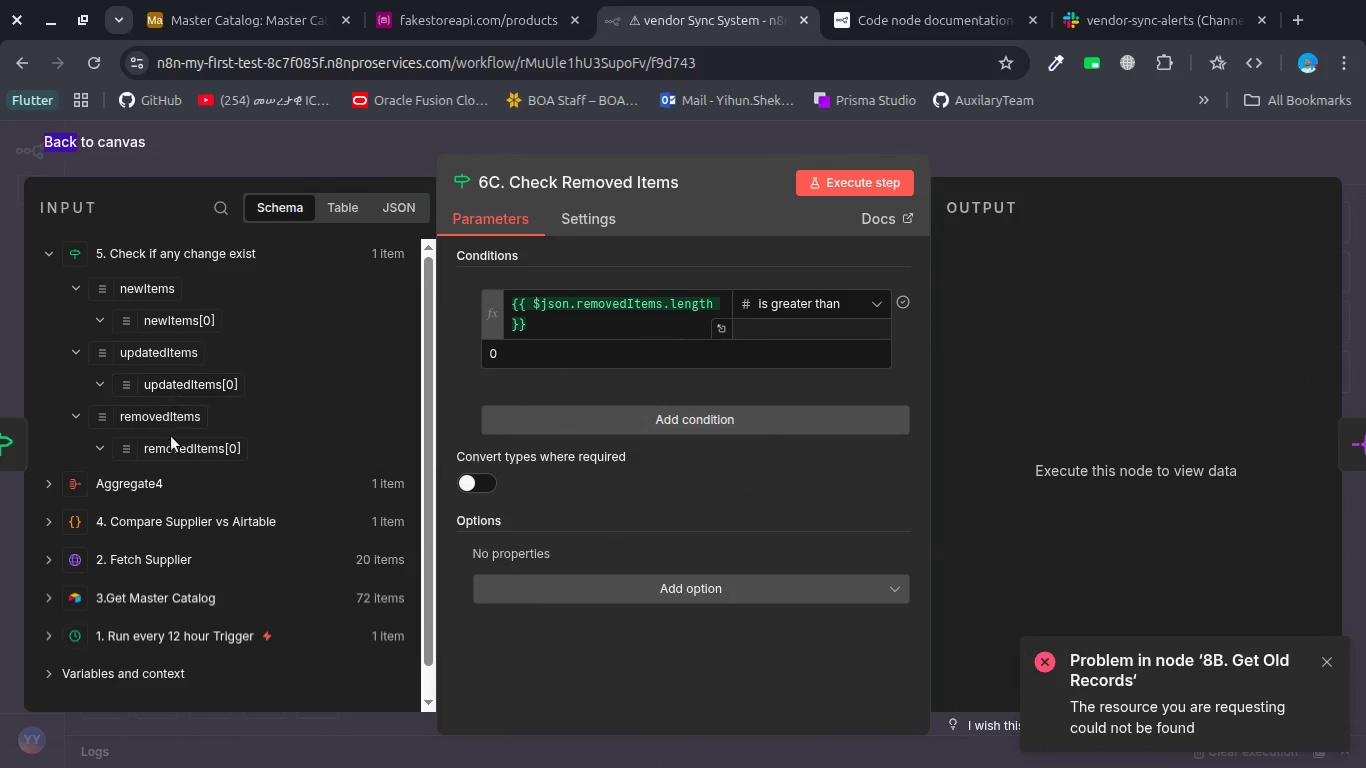 
left_click([171, 446])
 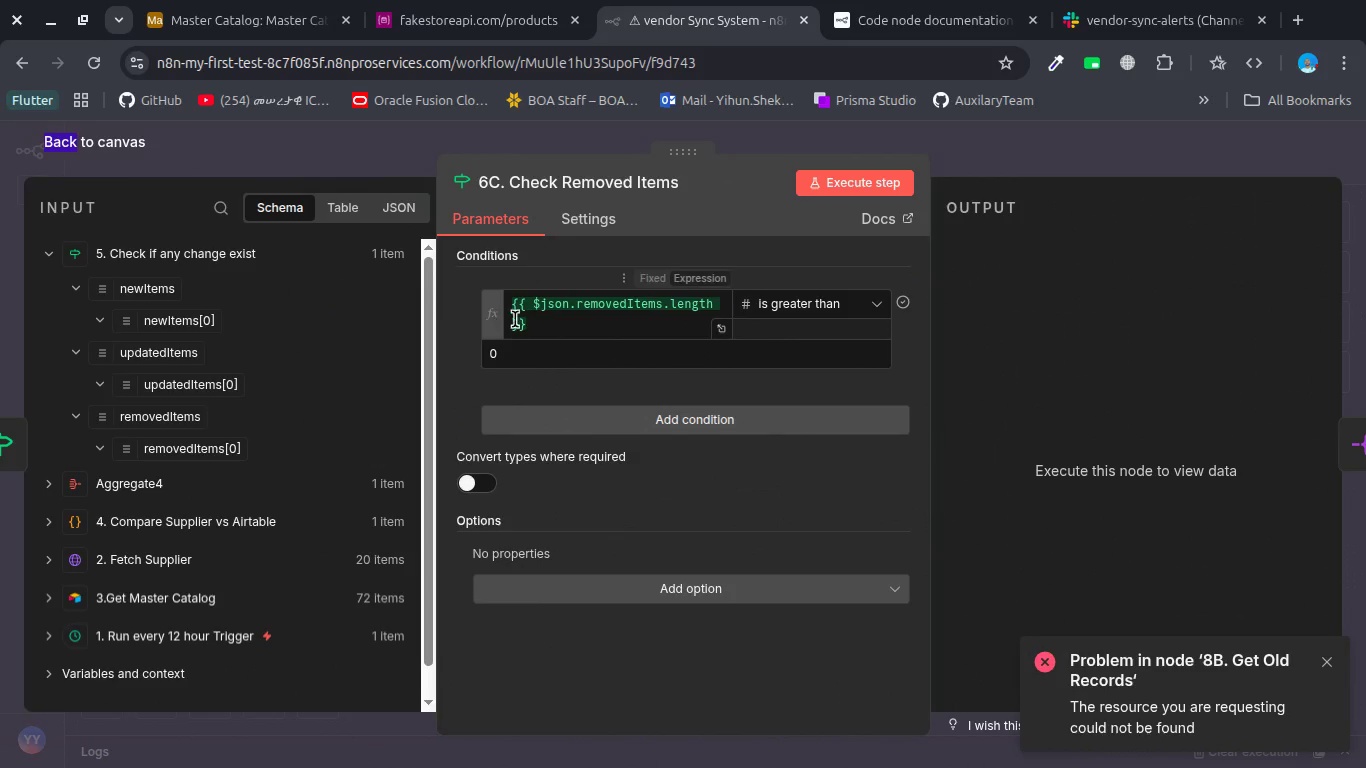 
left_click([538, 317])
 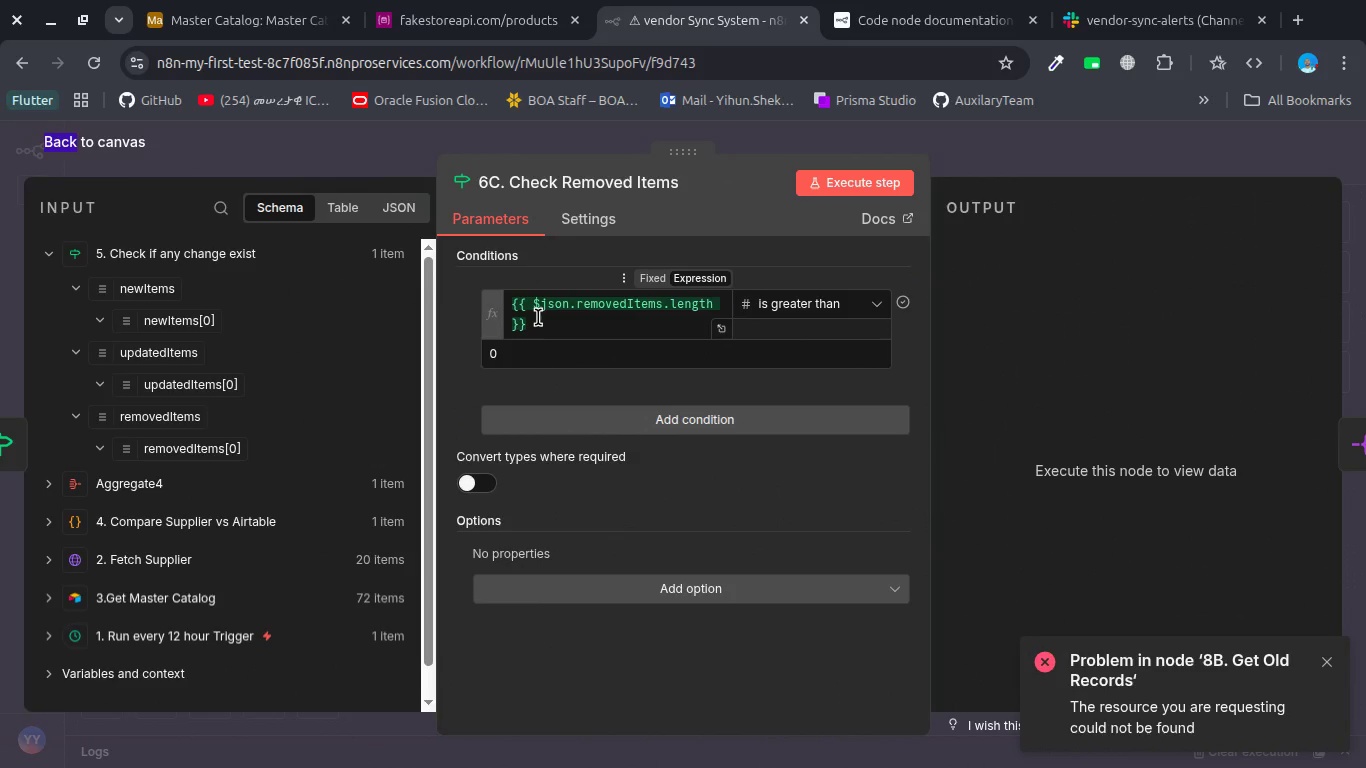 
key(Control+A)
 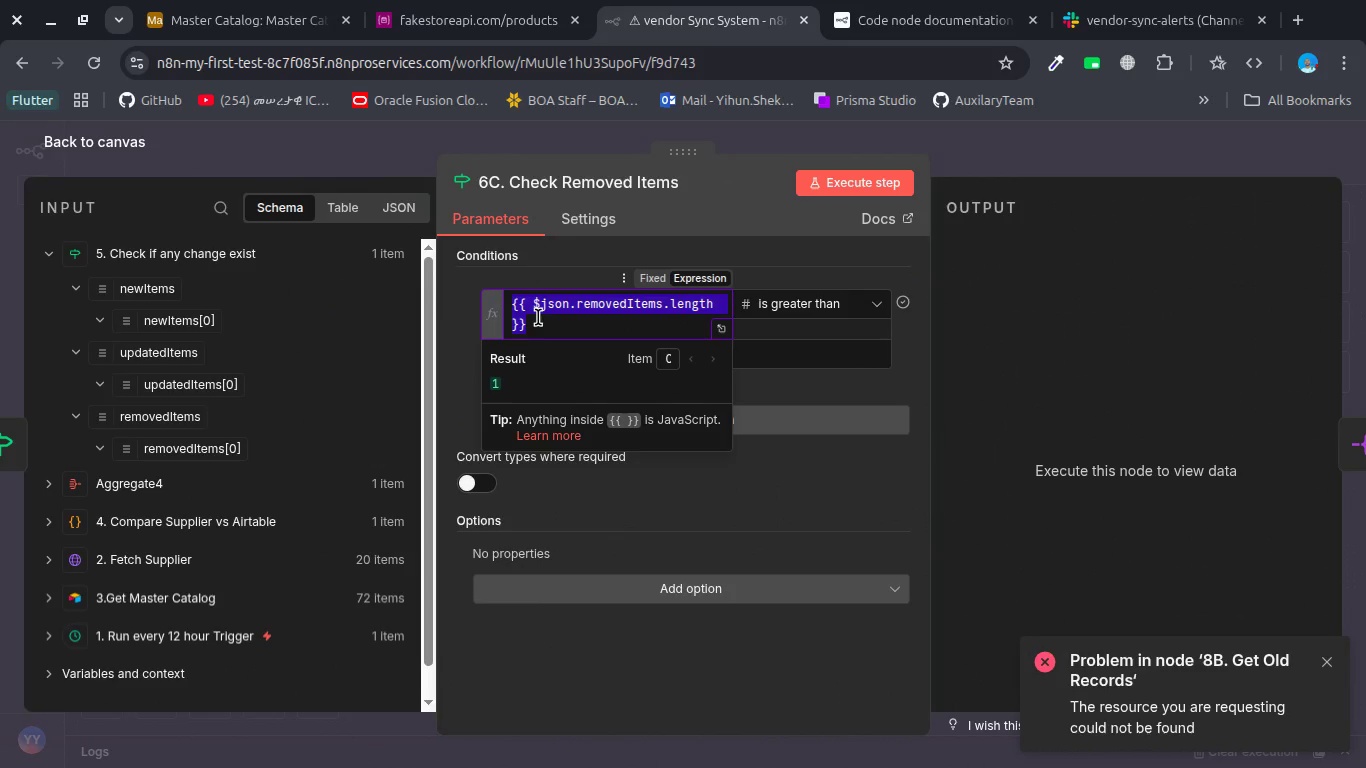 
key(Backspace)
 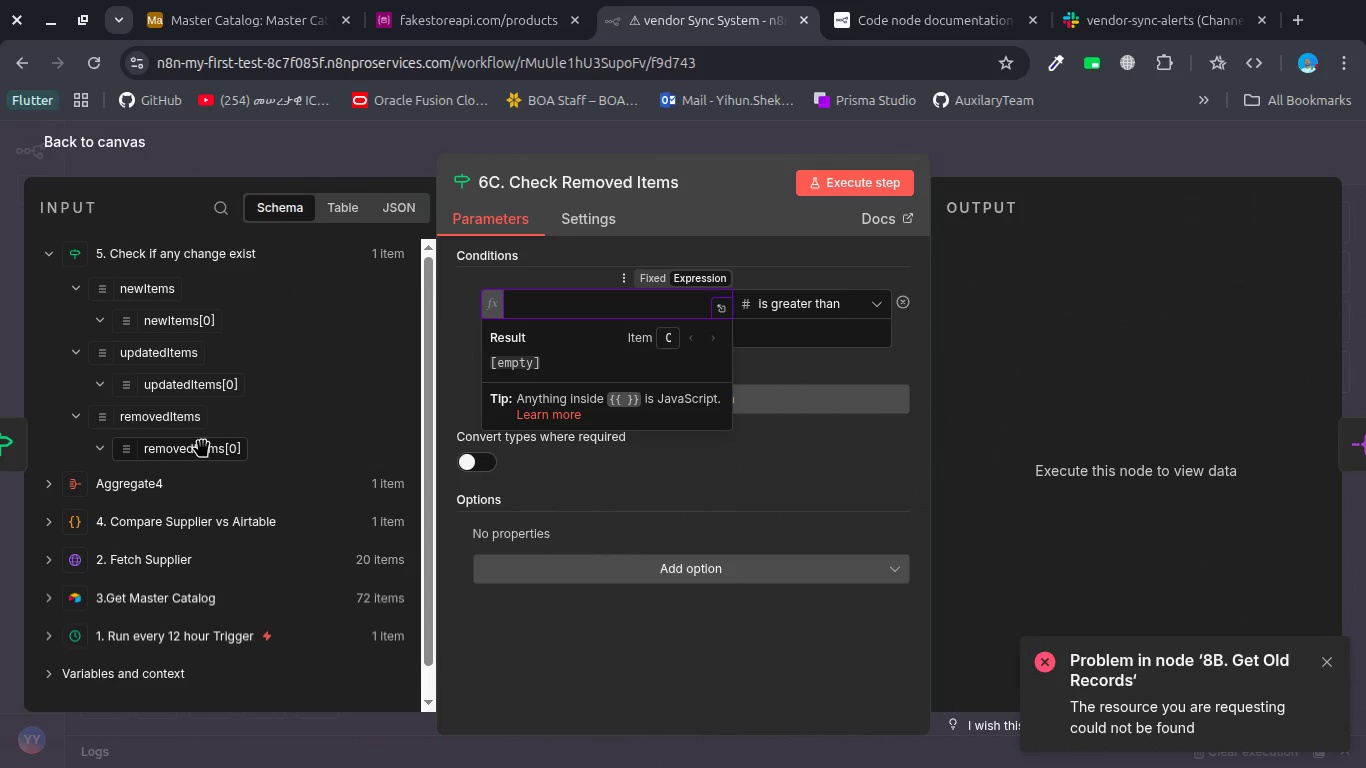 
left_click_drag(start_coordinate=[202, 441], to_coordinate=[523, 308])
 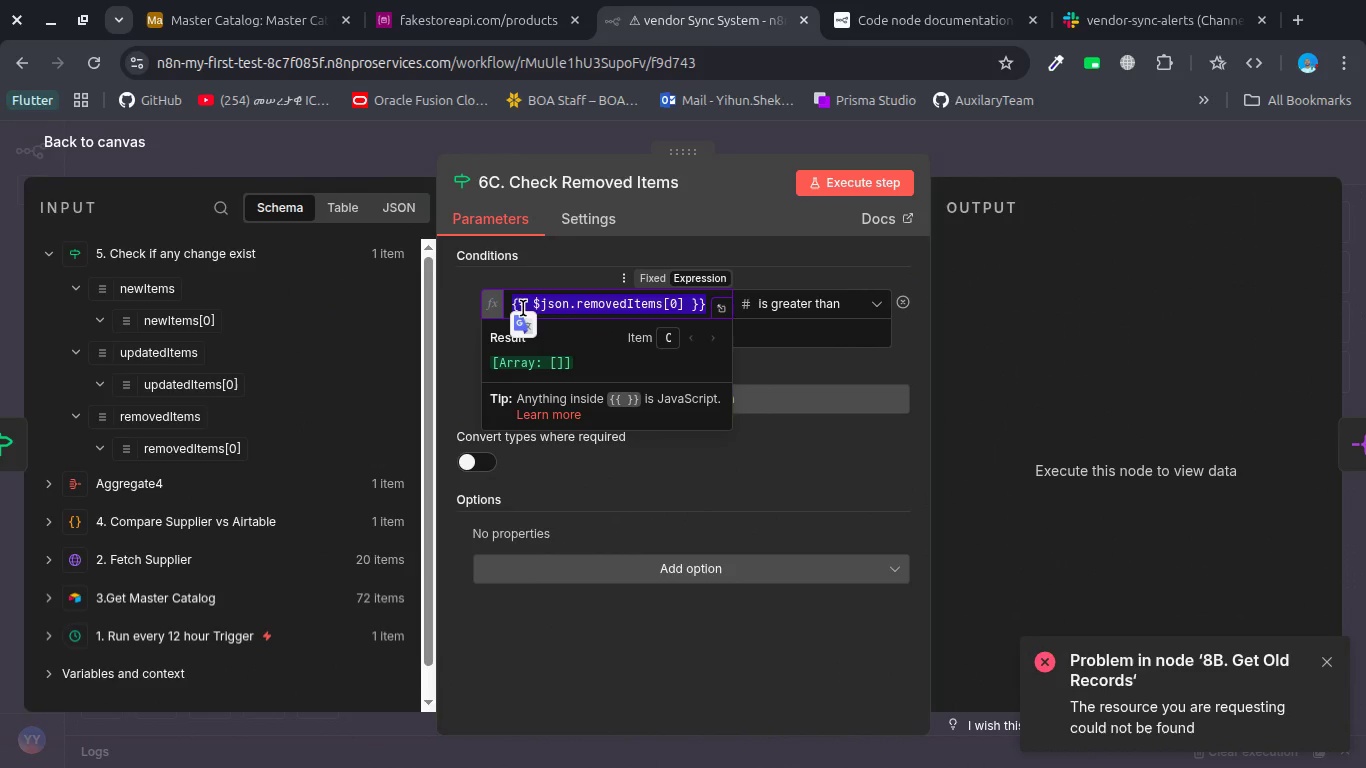 
key(ArrowLeft)
 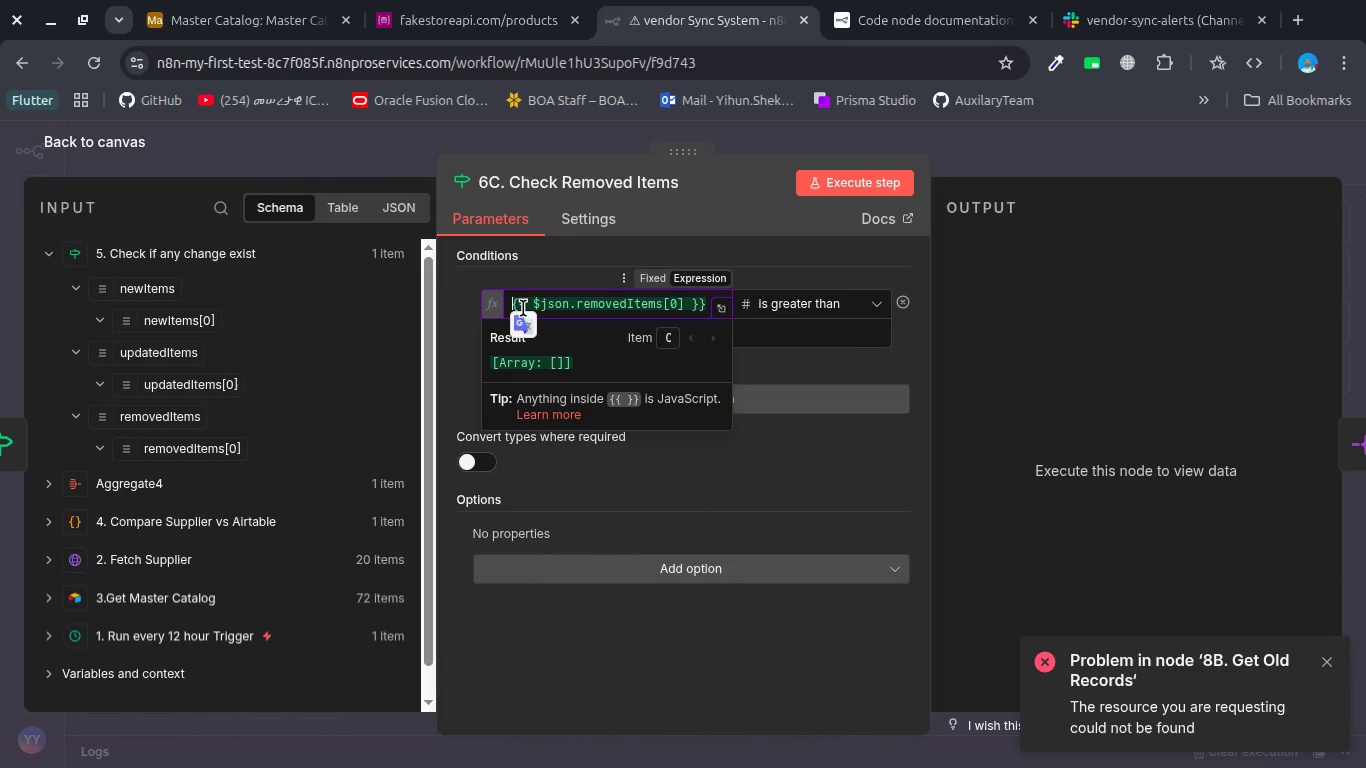 
key(ArrowLeft)
 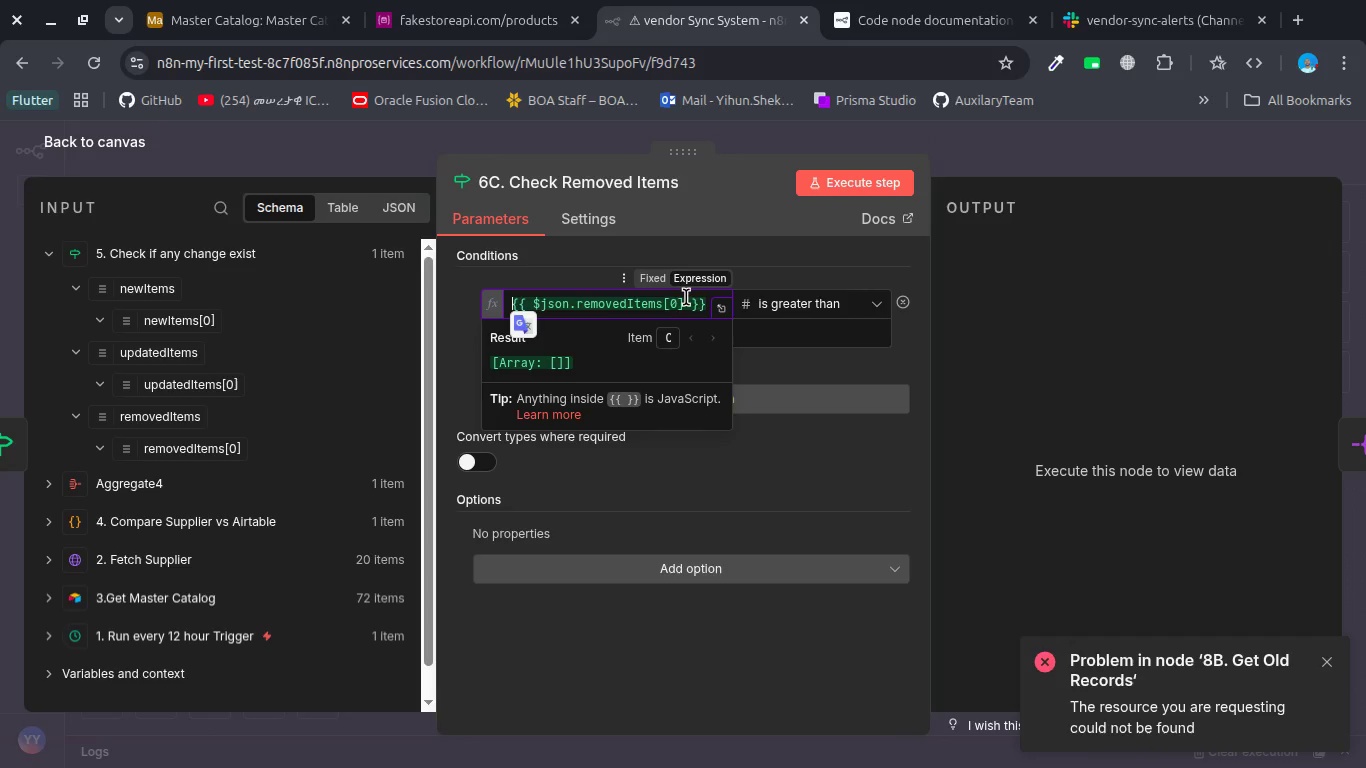 
left_click([687, 305])
 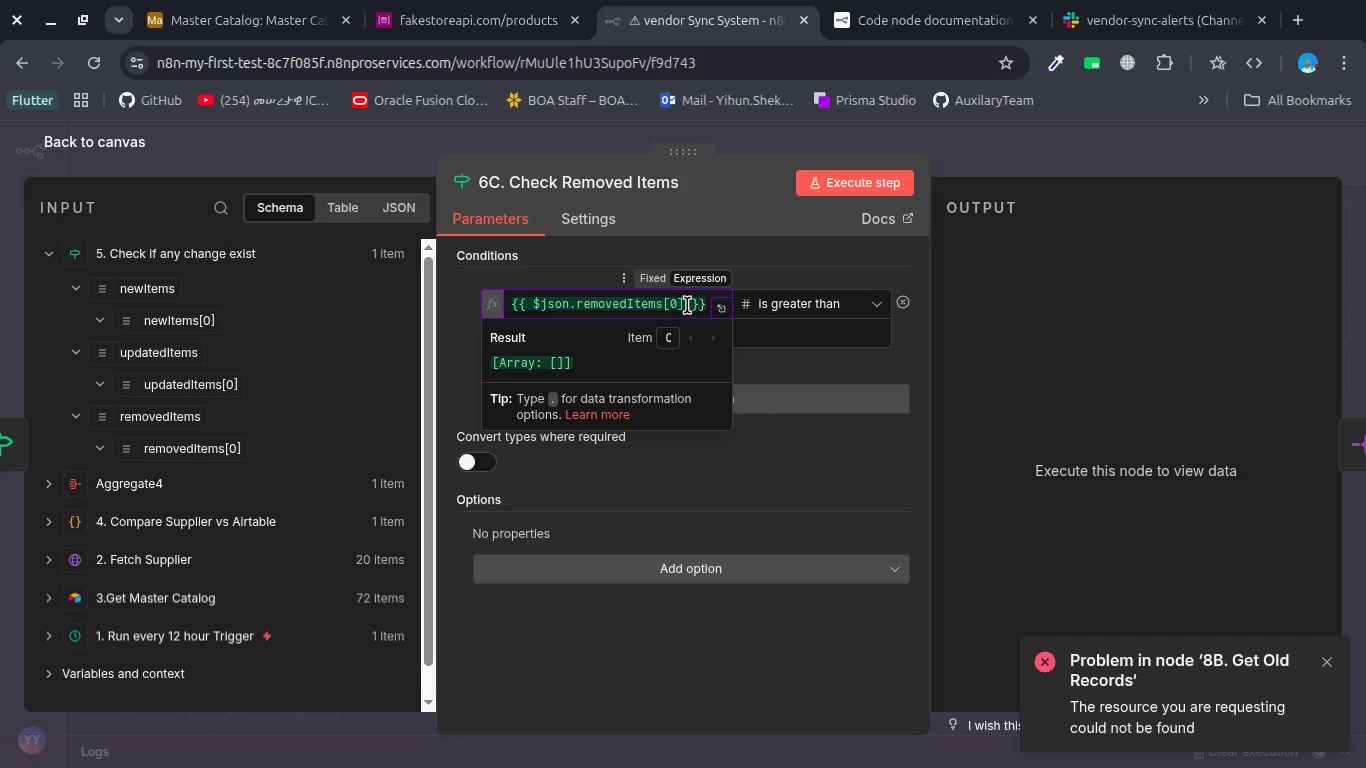 
key(Period)
 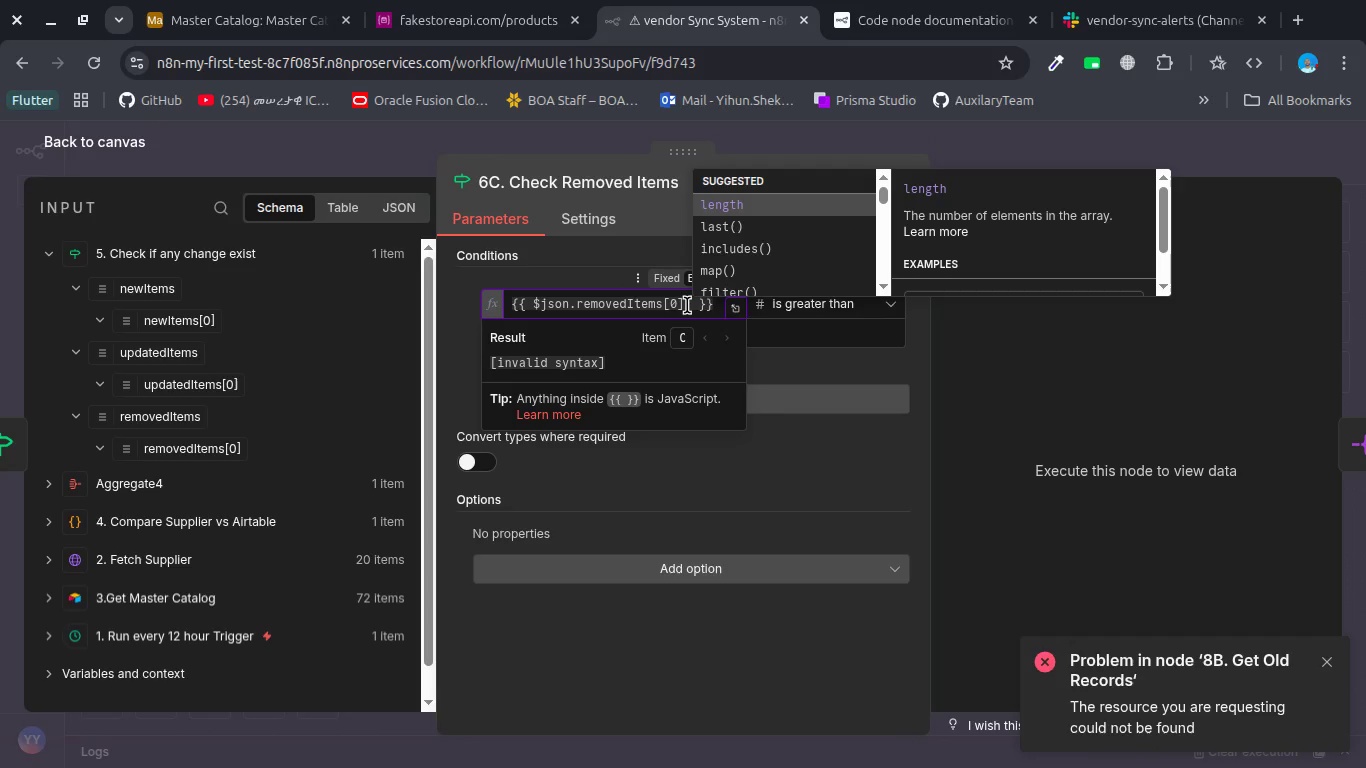 
key(Enter)
 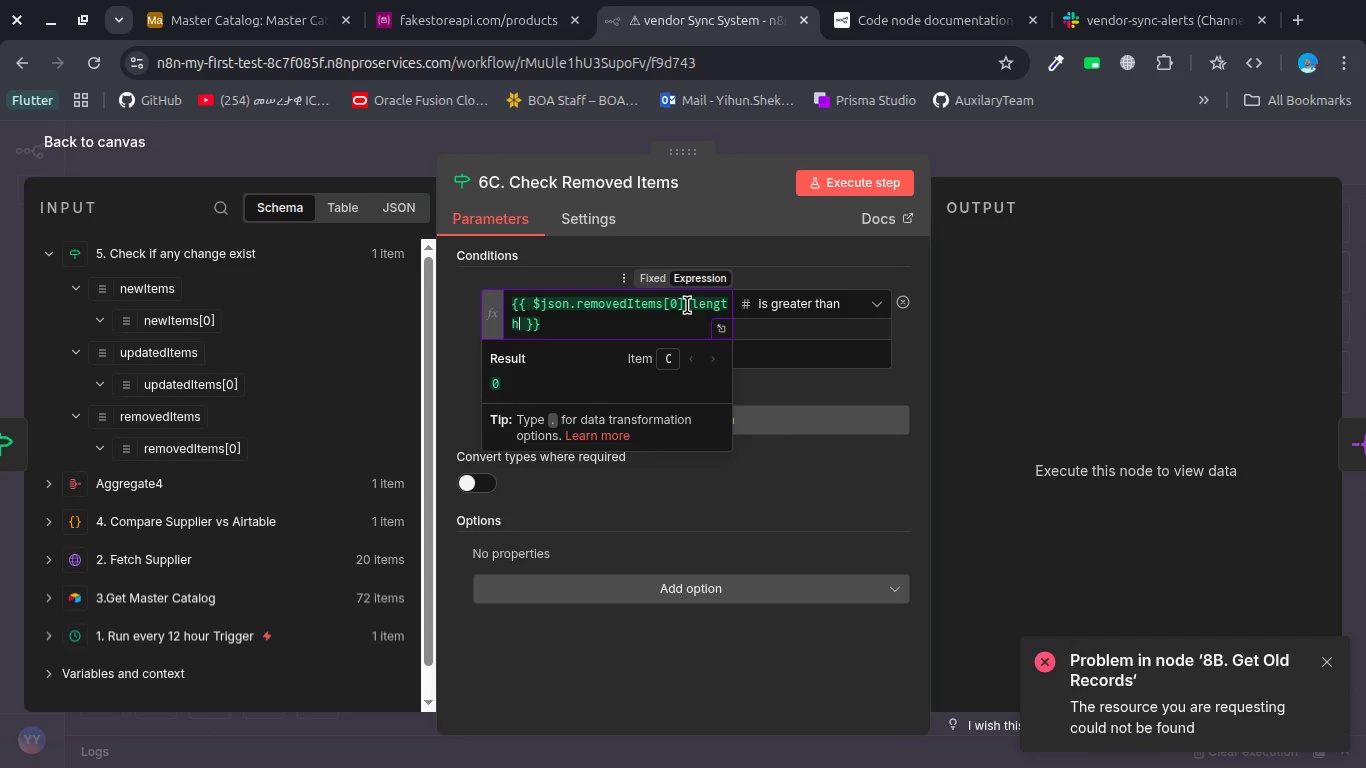 
left_click([453, 143])
 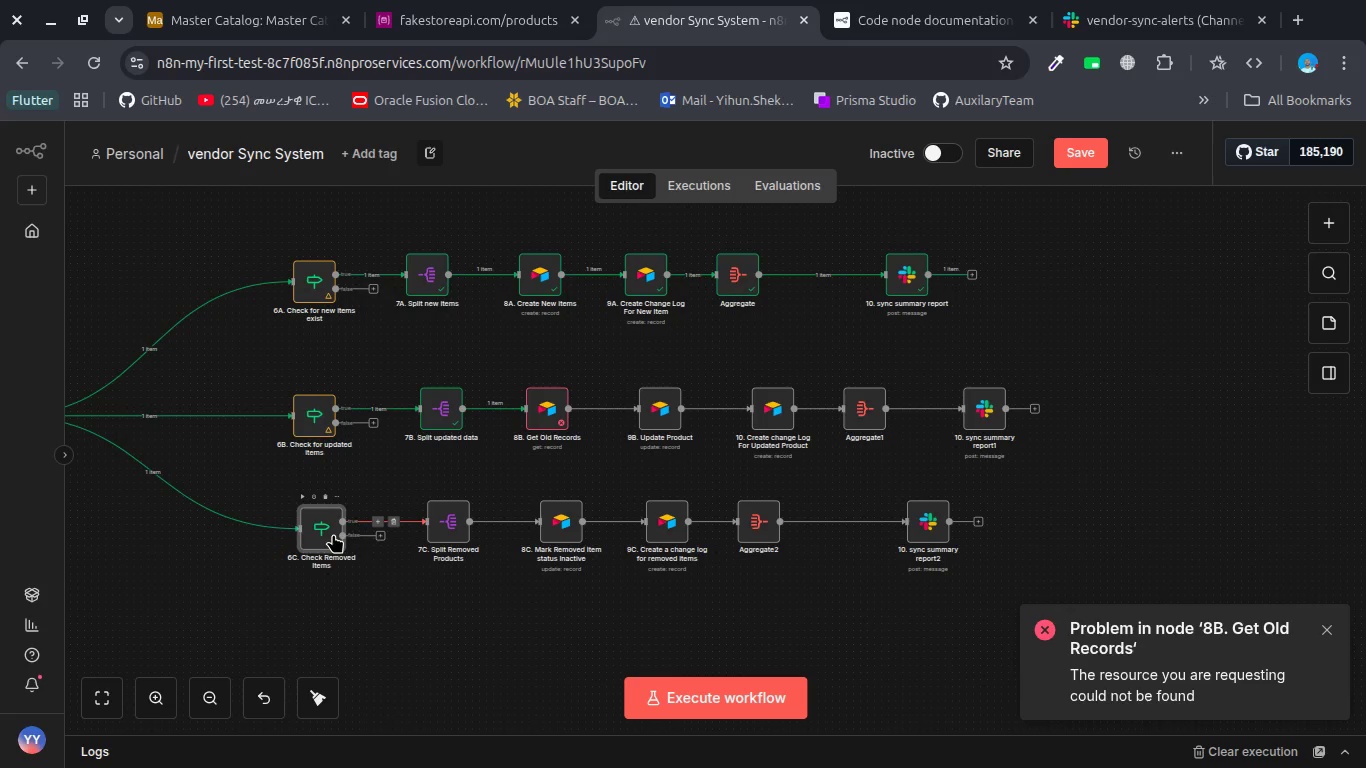 
double_click([332, 534])
 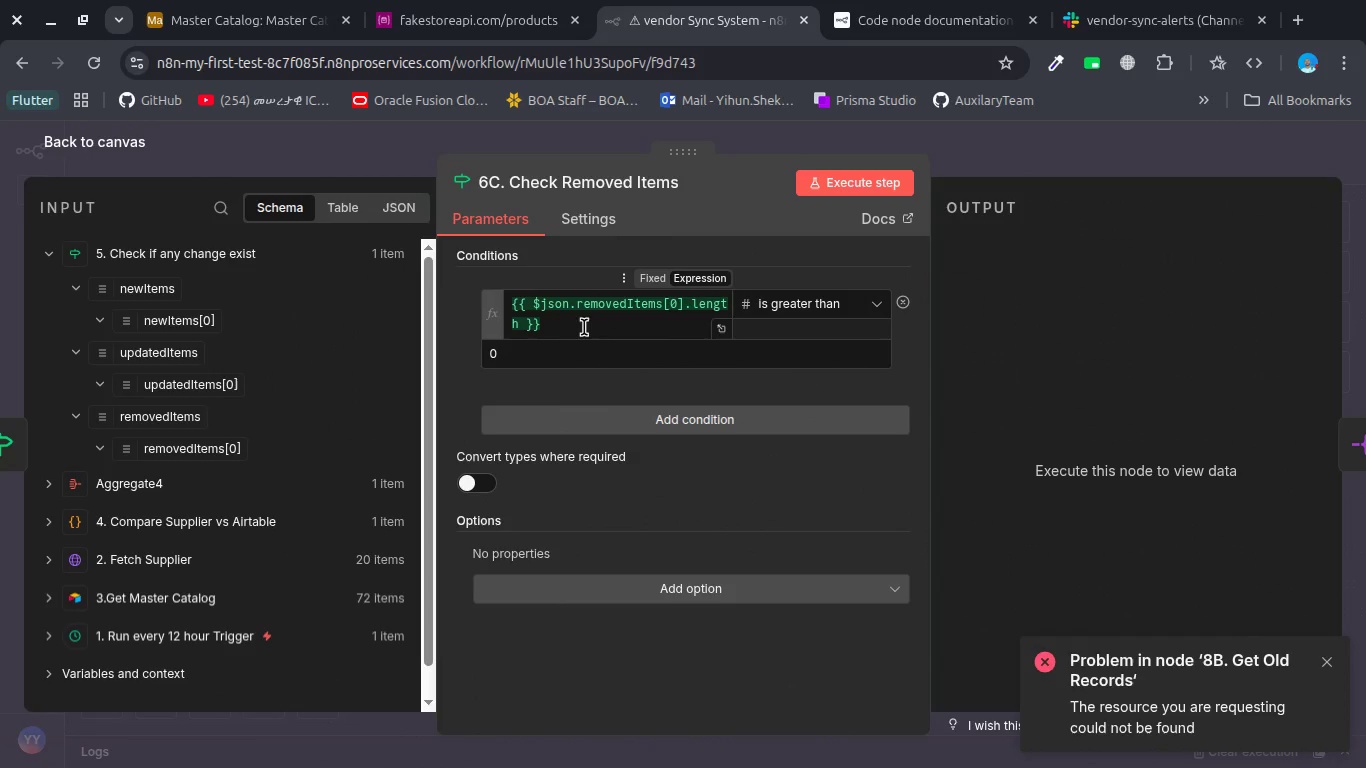 
wait(8.01)
 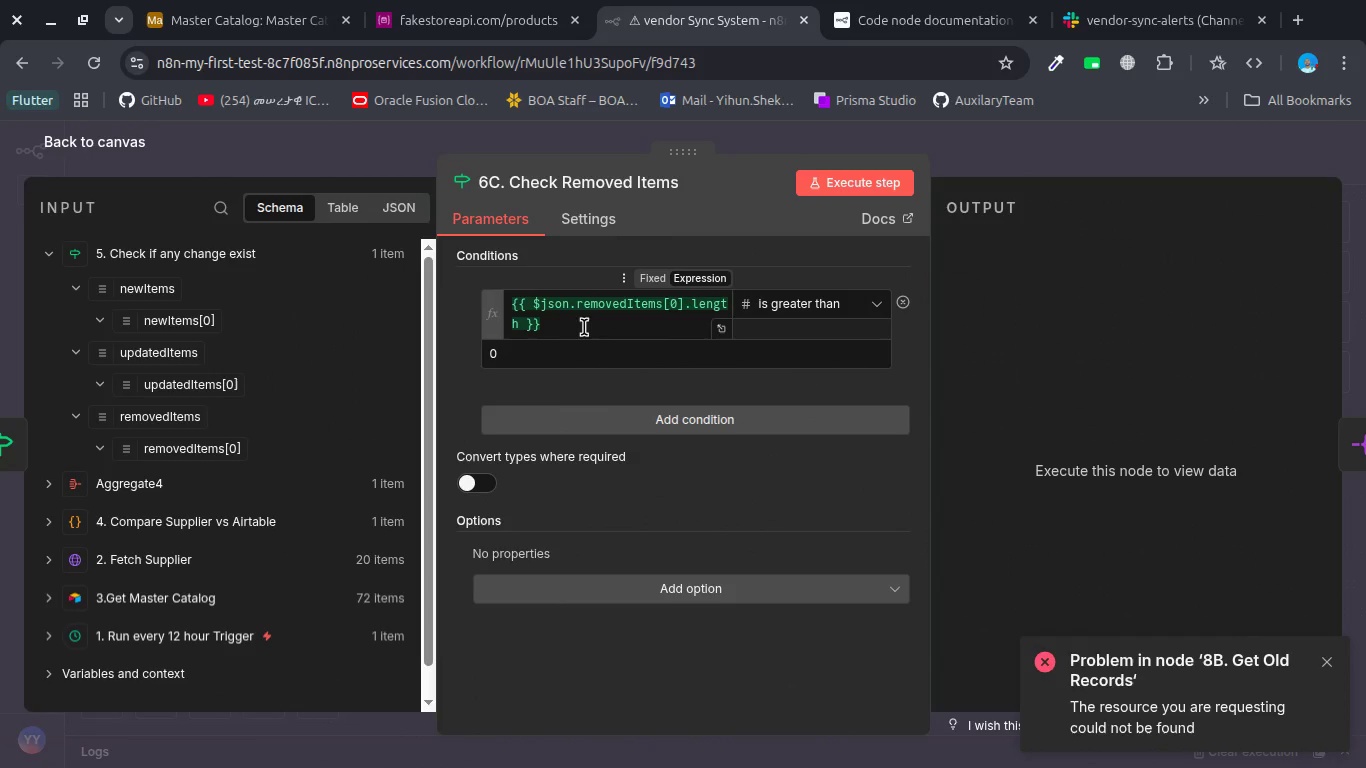 
left_click([292, 151])
 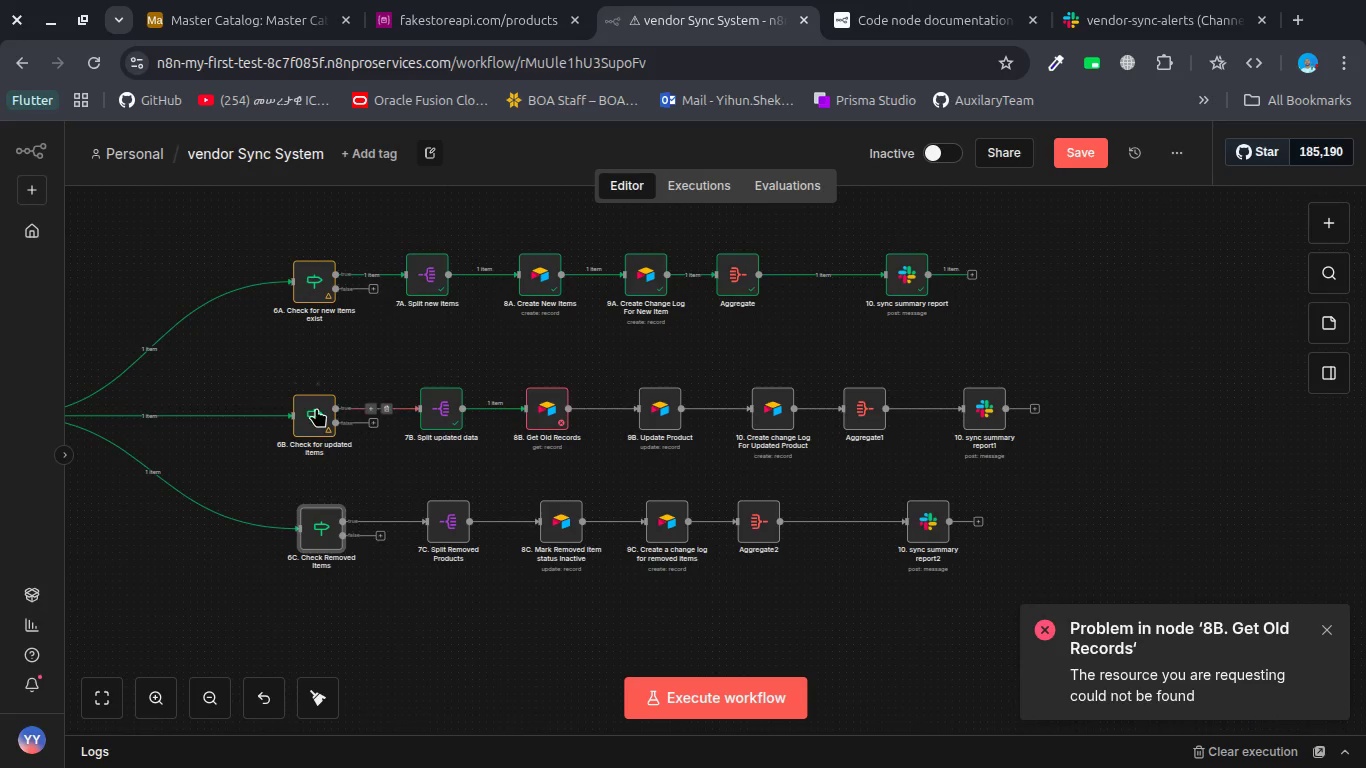 
left_click([313, 408])
 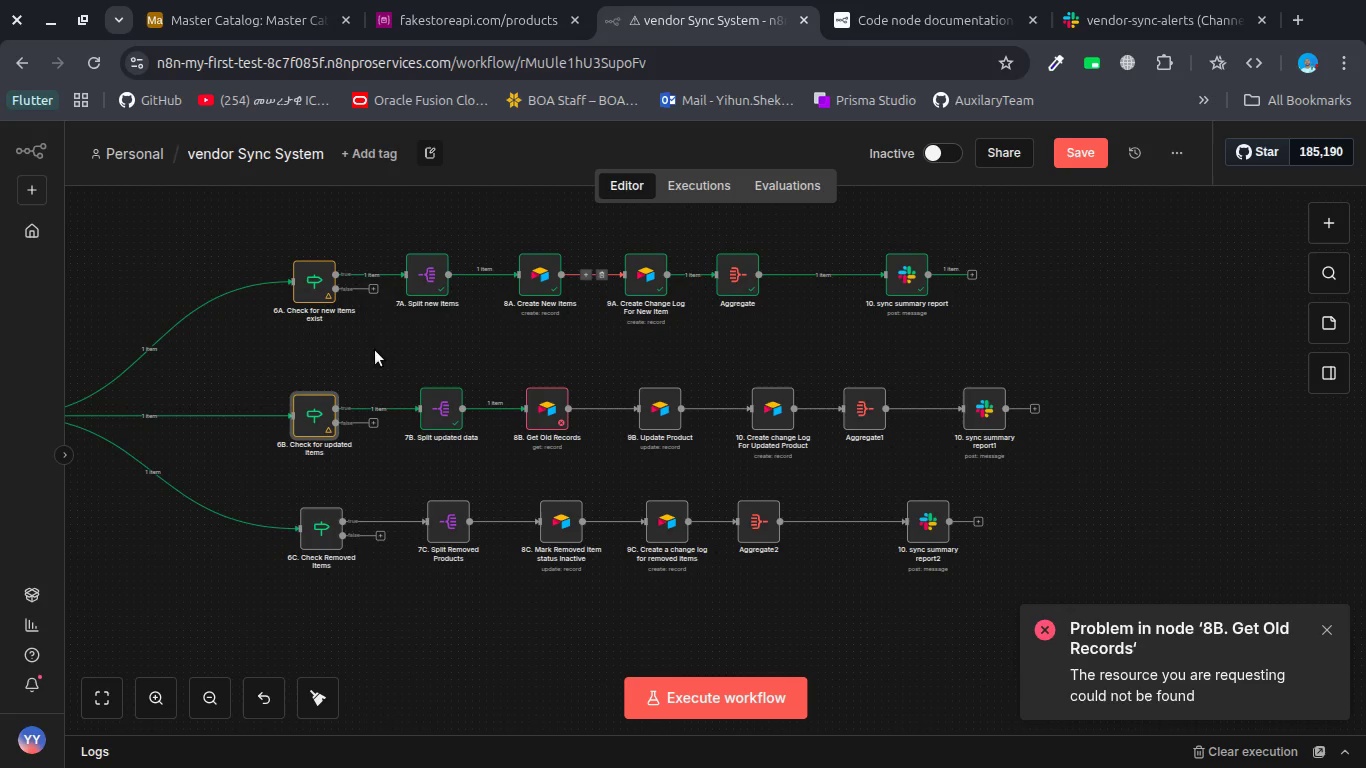 
scroll: coordinate [300, 365], scroll_direction: up, amount: 2.0
 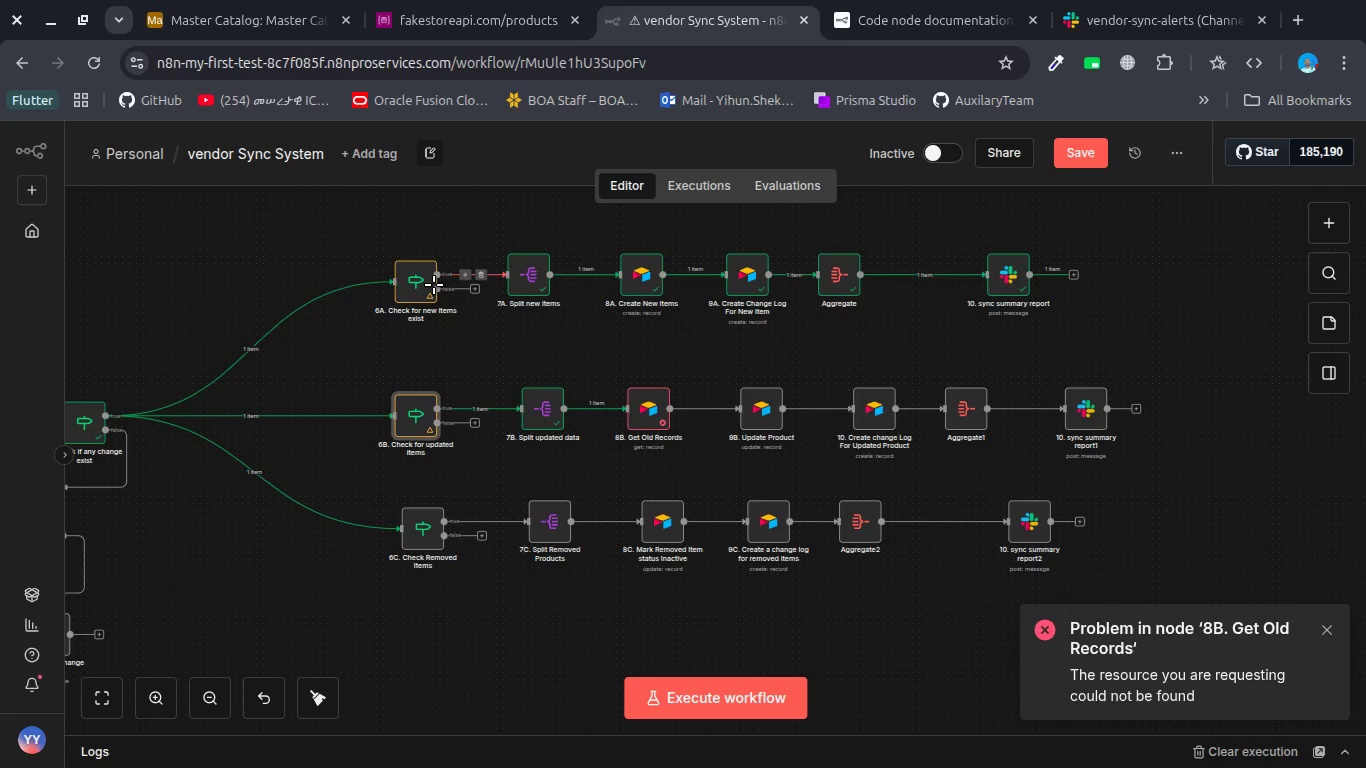 
left_click([543, 273])
 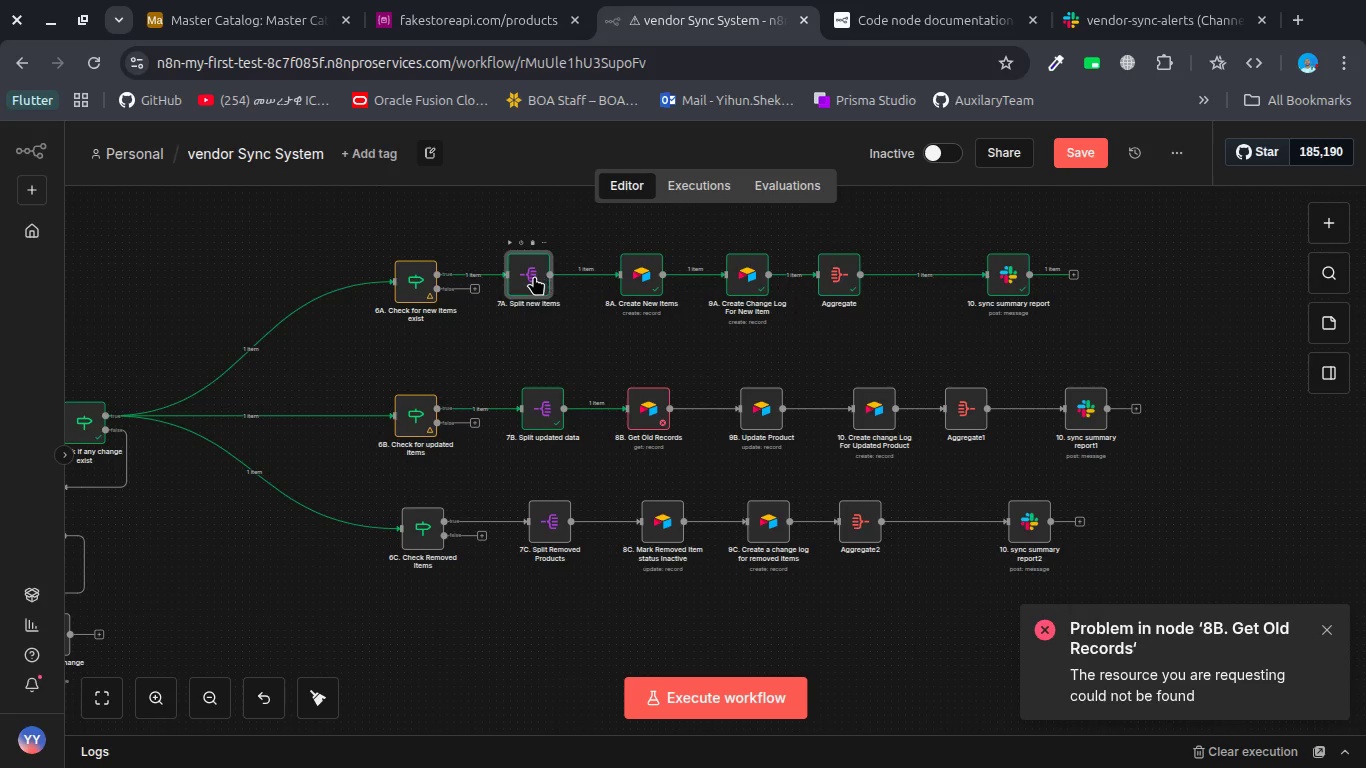 
double_click([526, 277])
 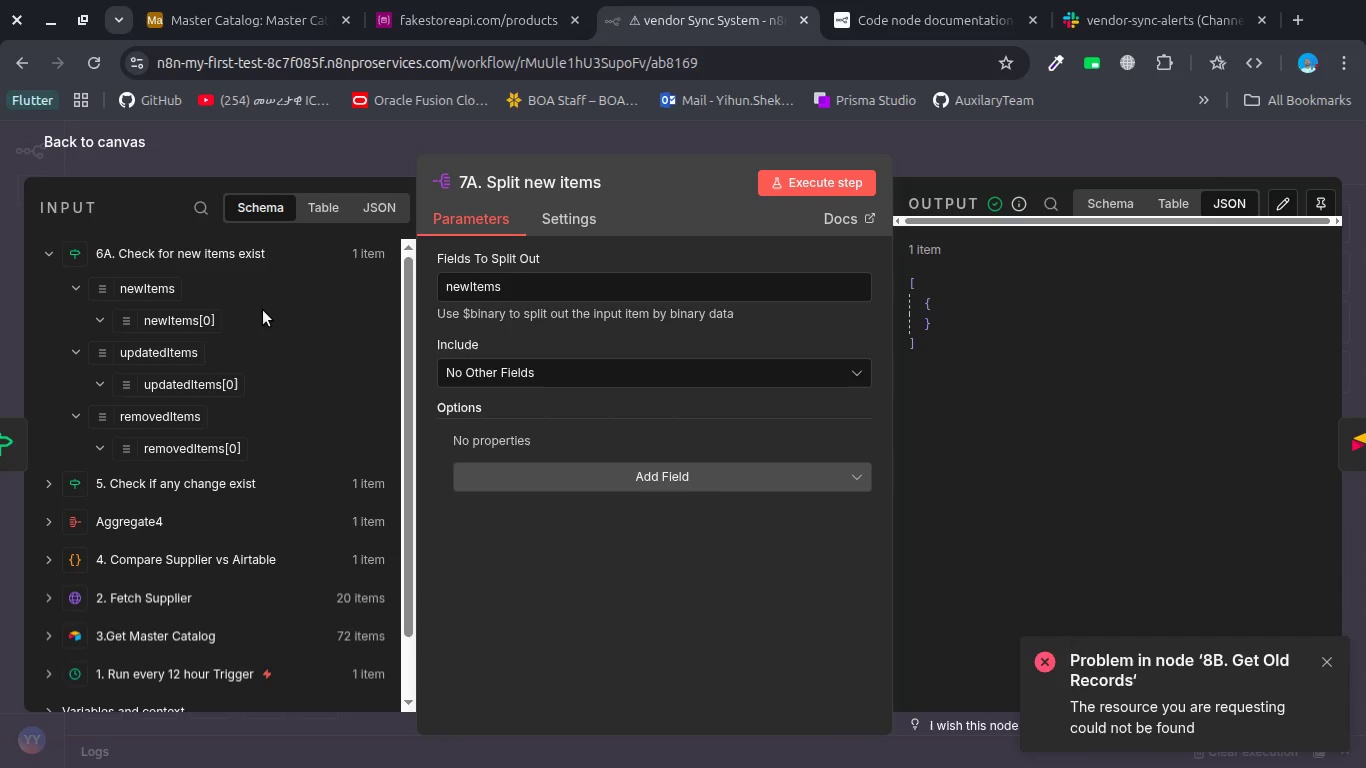 
left_click_drag(start_coordinate=[173, 317], to_coordinate=[459, 301])
 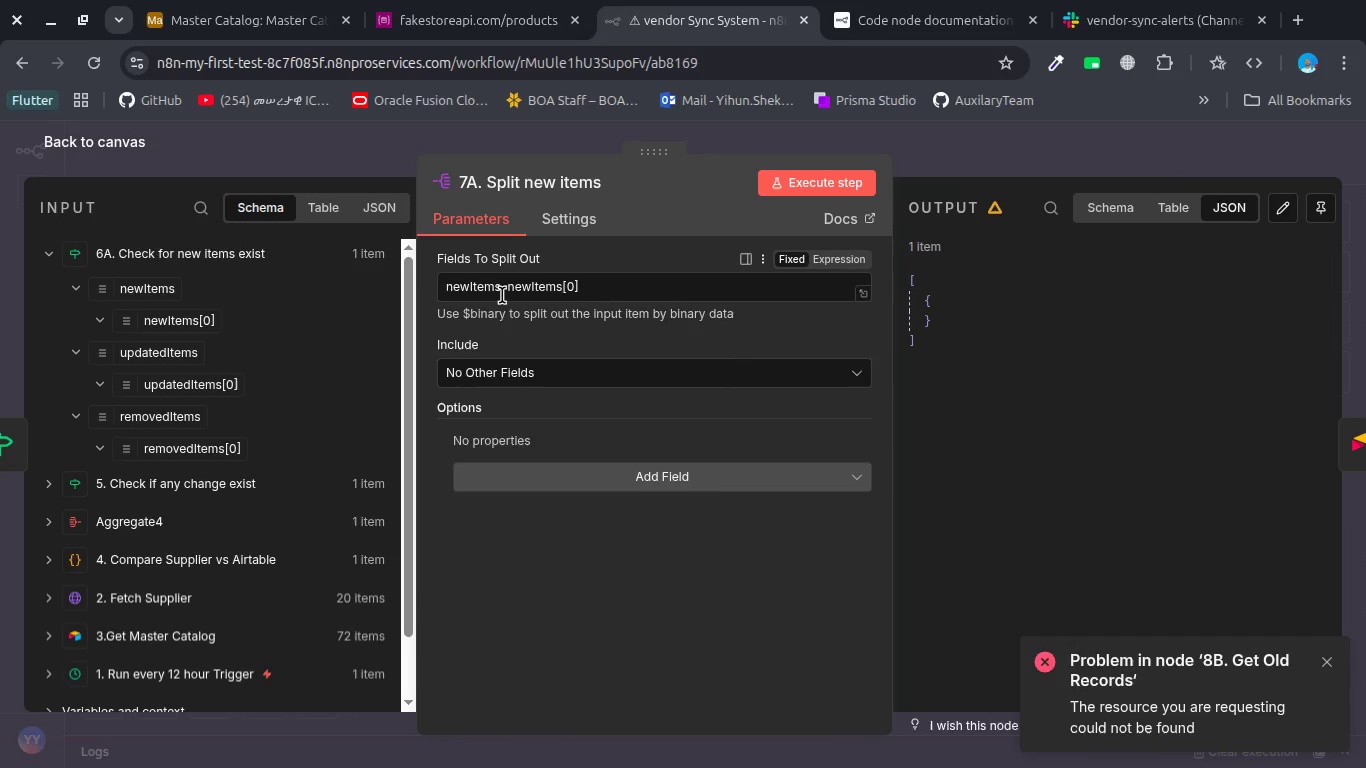 
double_click([502, 295])
 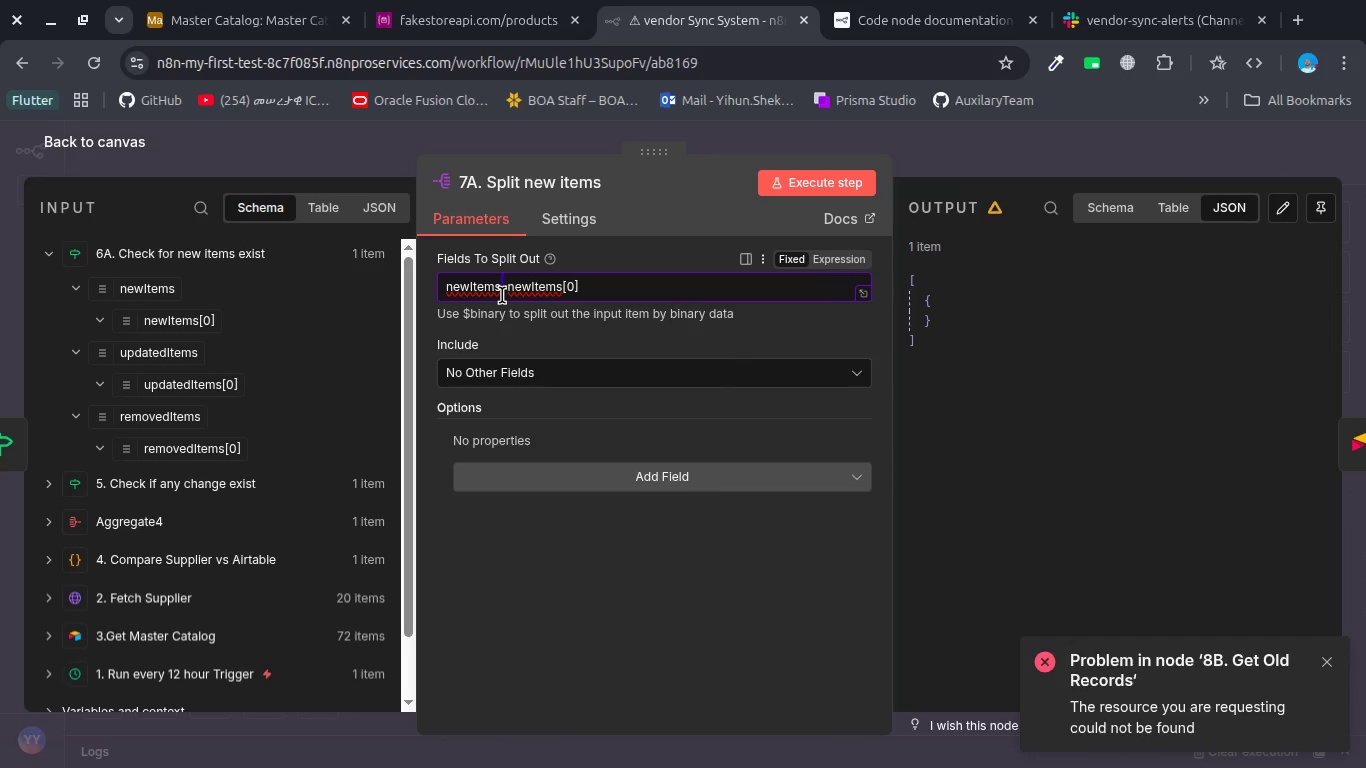 
triple_click([502, 295])
 